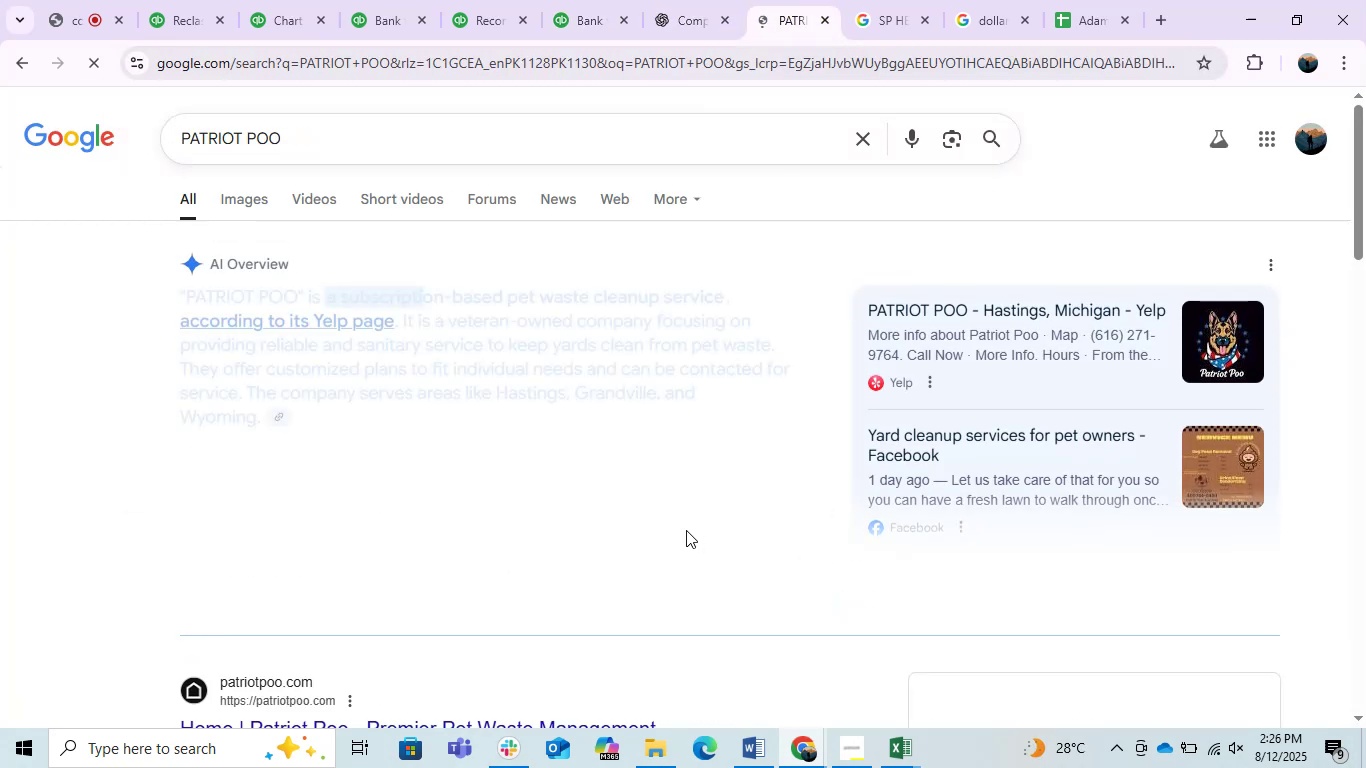 
scroll: coordinate [686, 530], scroll_direction: down, amount: 2.0
 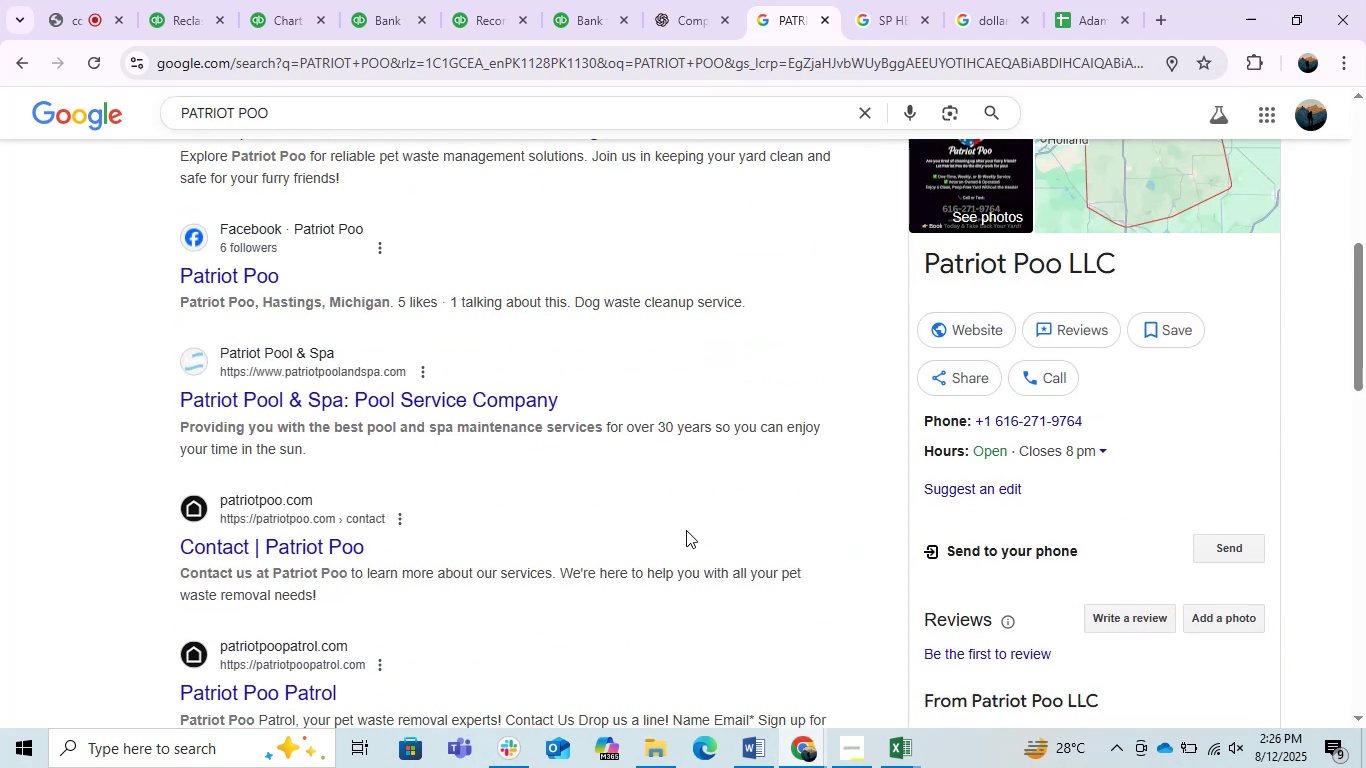 
wait(5.22)
 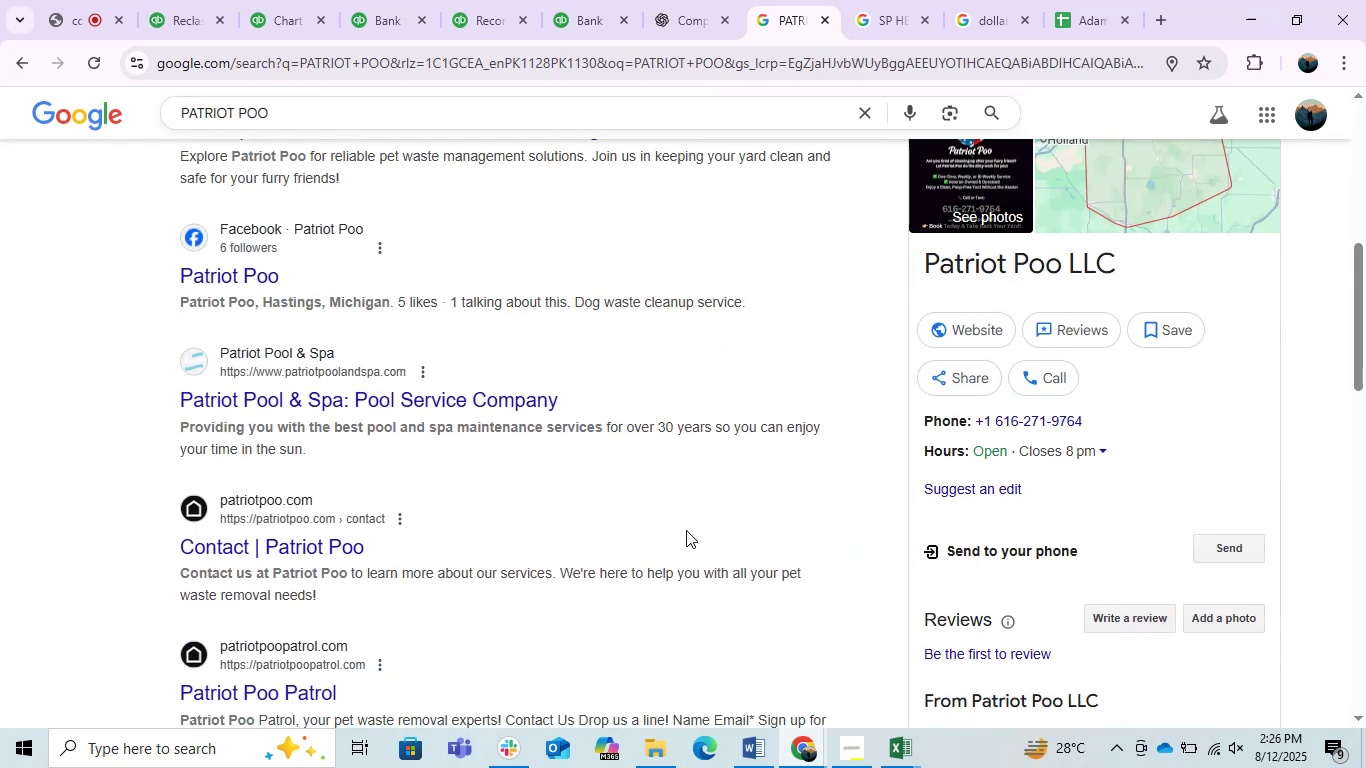 
scroll: coordinate [686, 530], scroll_direction: down, amount: 1.0
 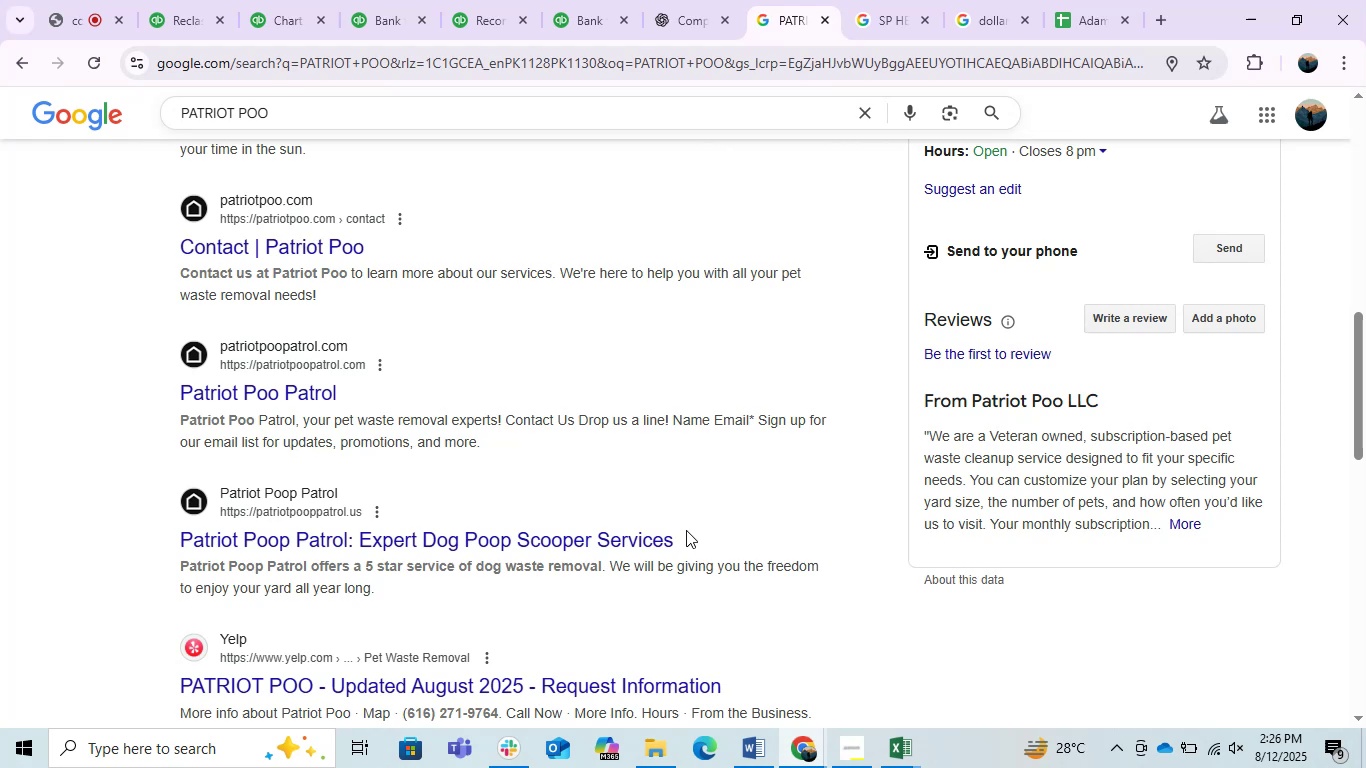 
scroll: coordinate [686, 530], scroll_direction: up, amount: 5.0
 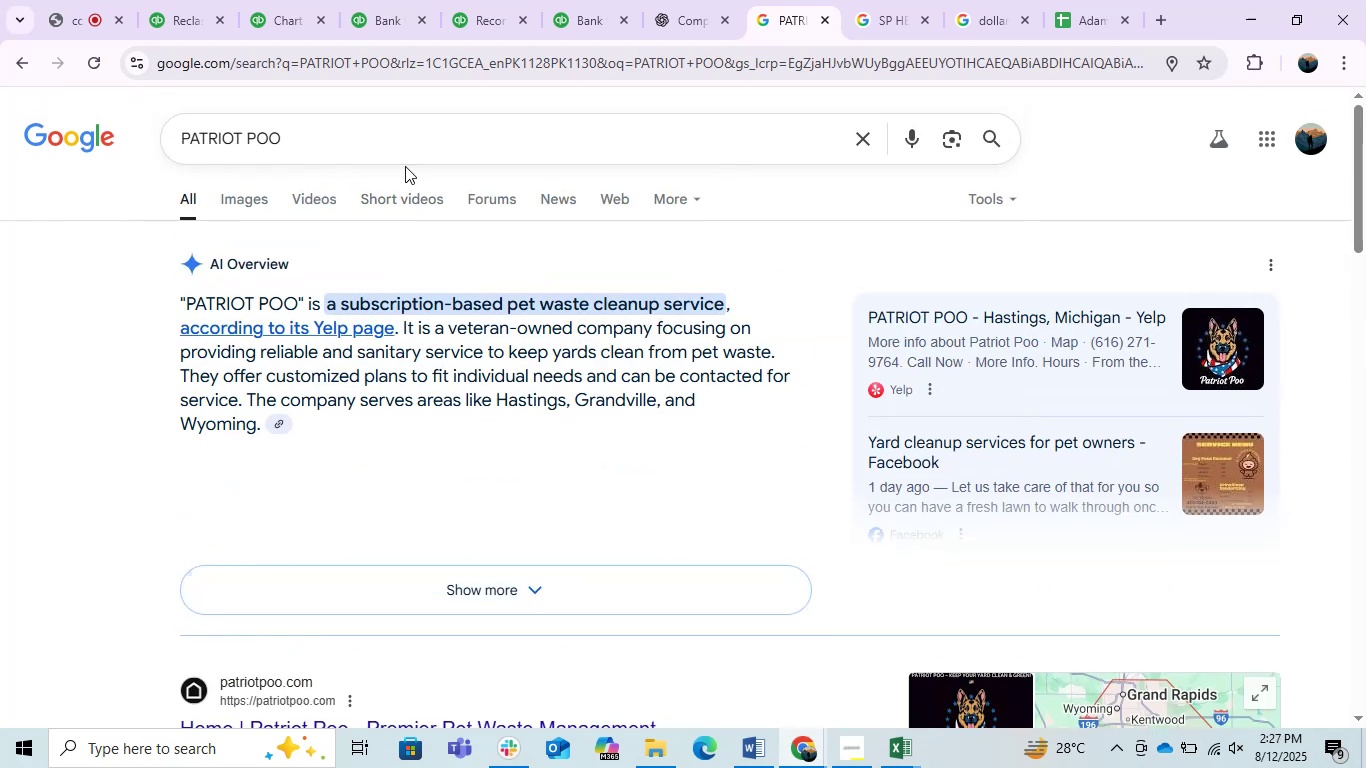 
left_click([391, 153])
 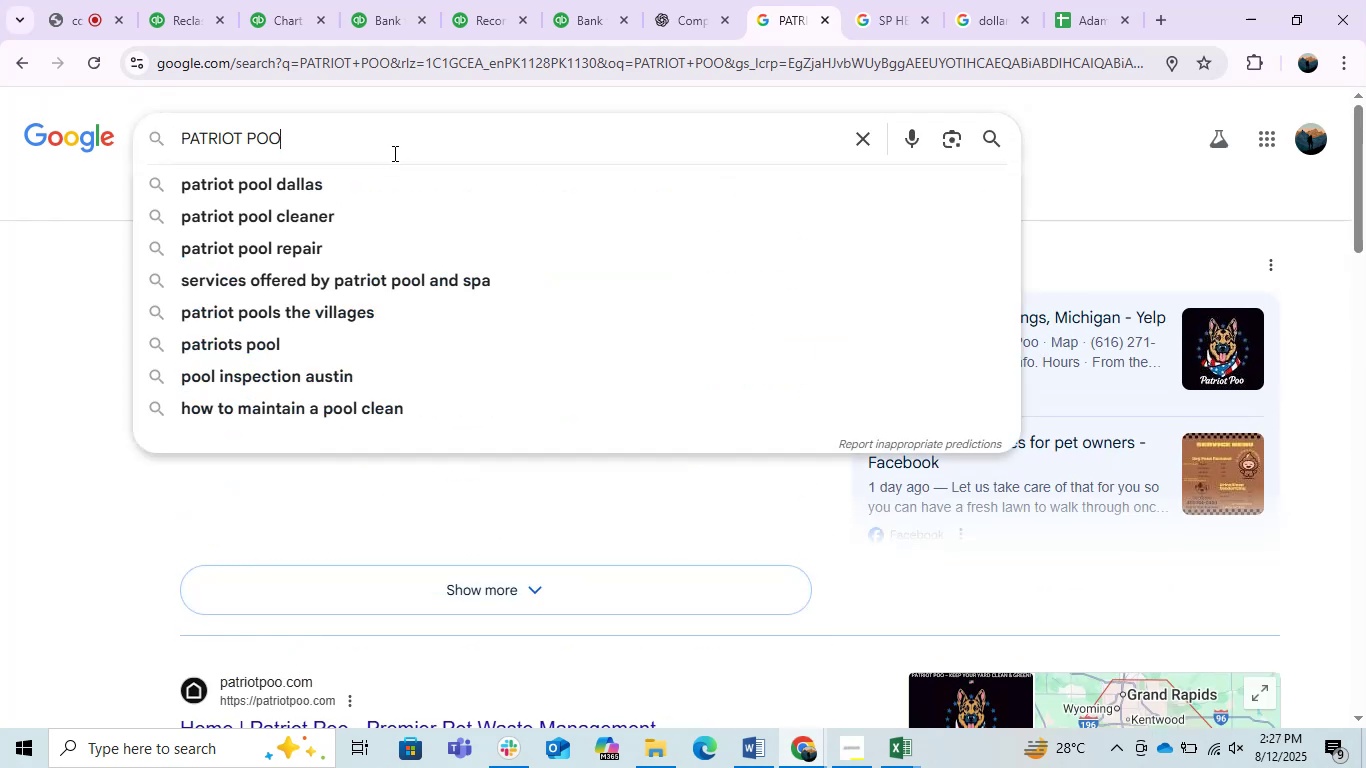 
left_click([187, 0])
 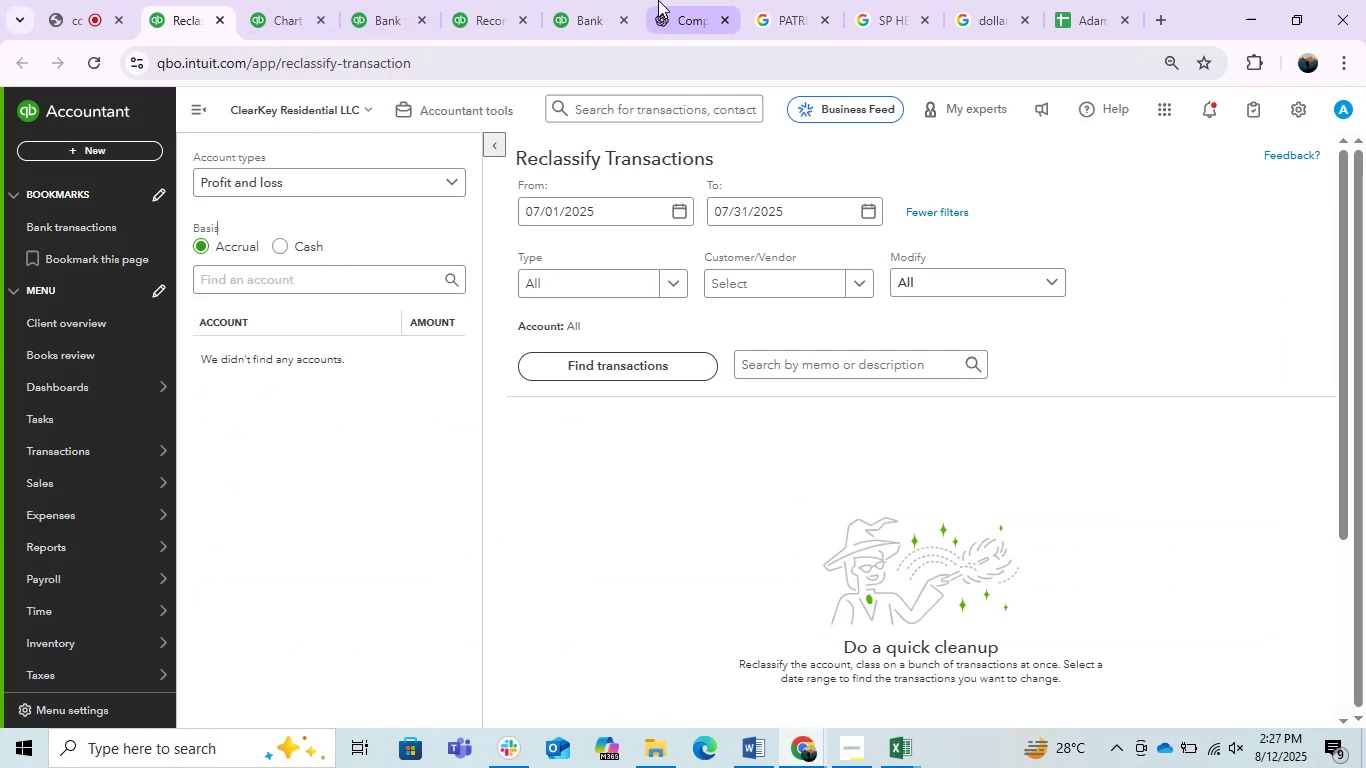 
left_click([585, 0])
 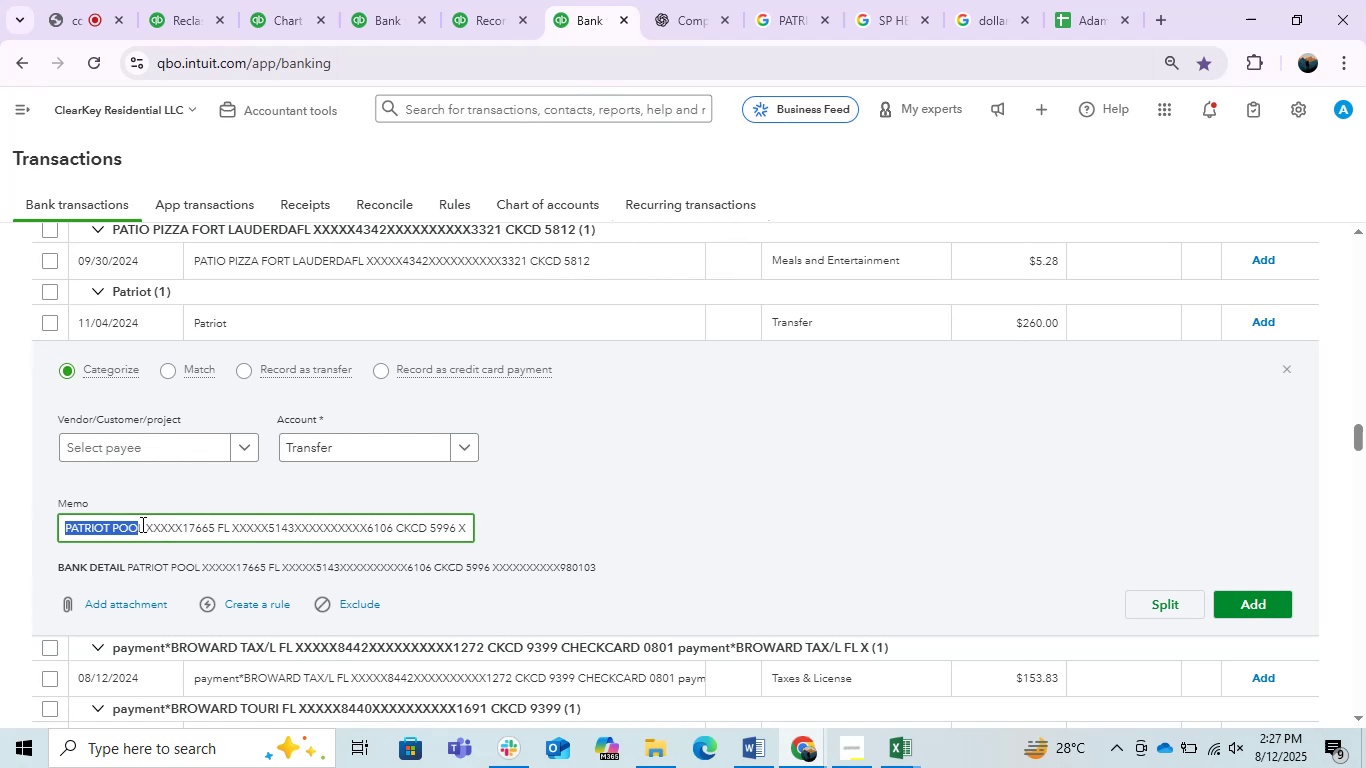 
left_click_drag(start_coordinate=[147, 527], to_coordinate=[3, 516])
 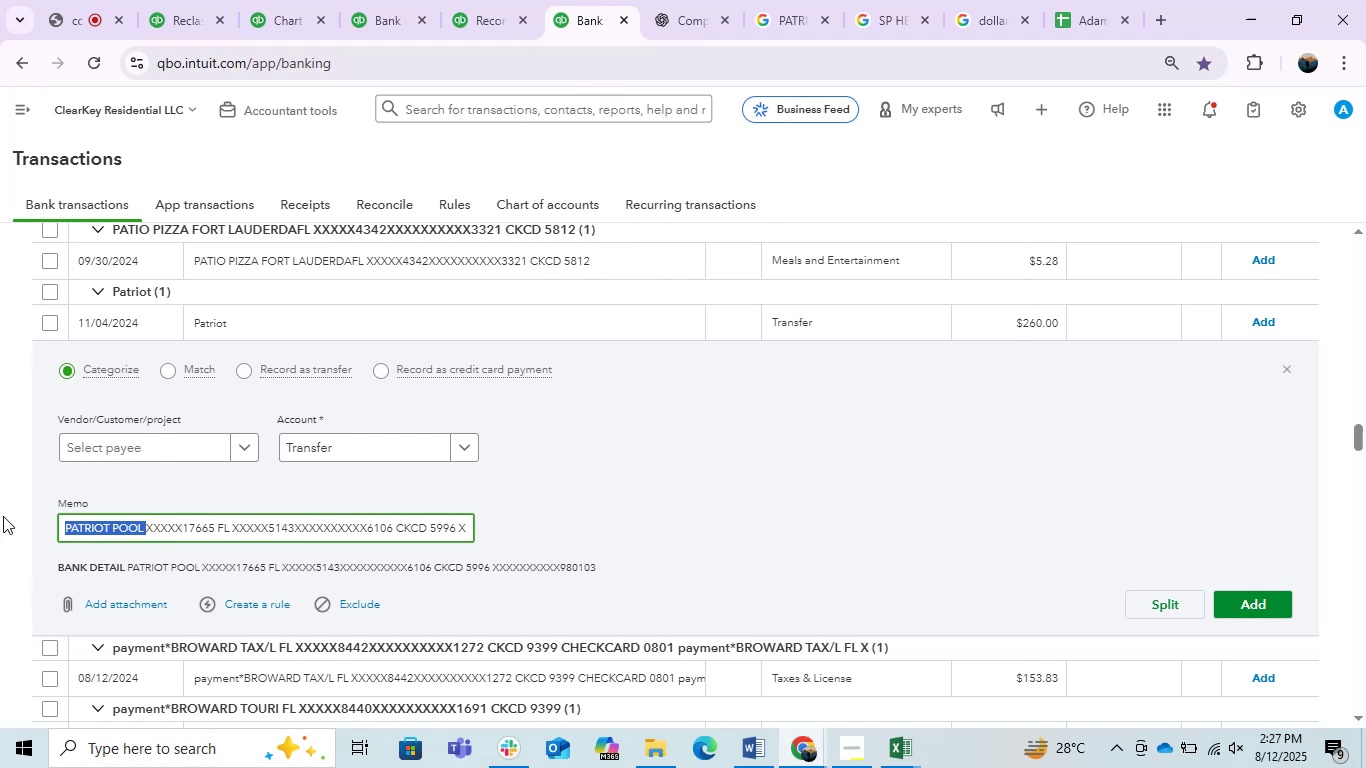 
key(Control+C)
 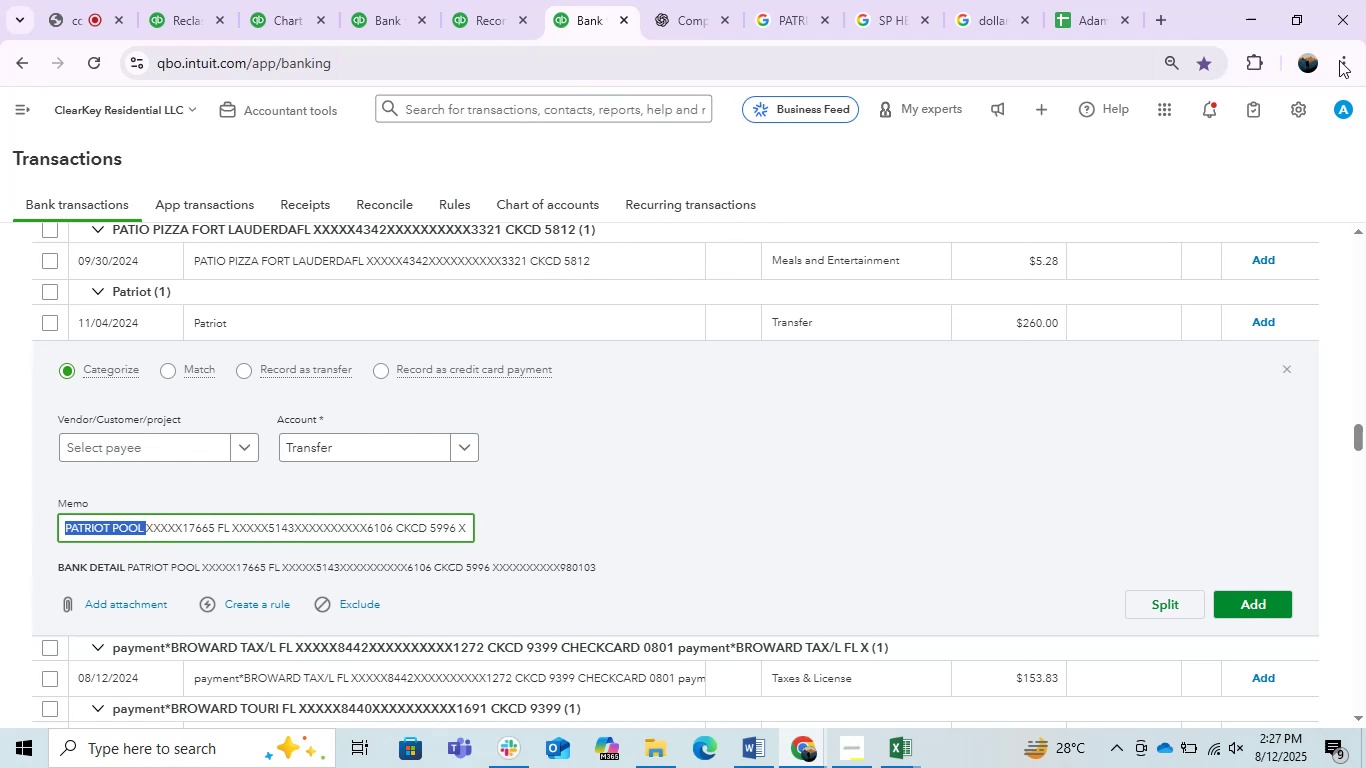 
key(Control+C)
 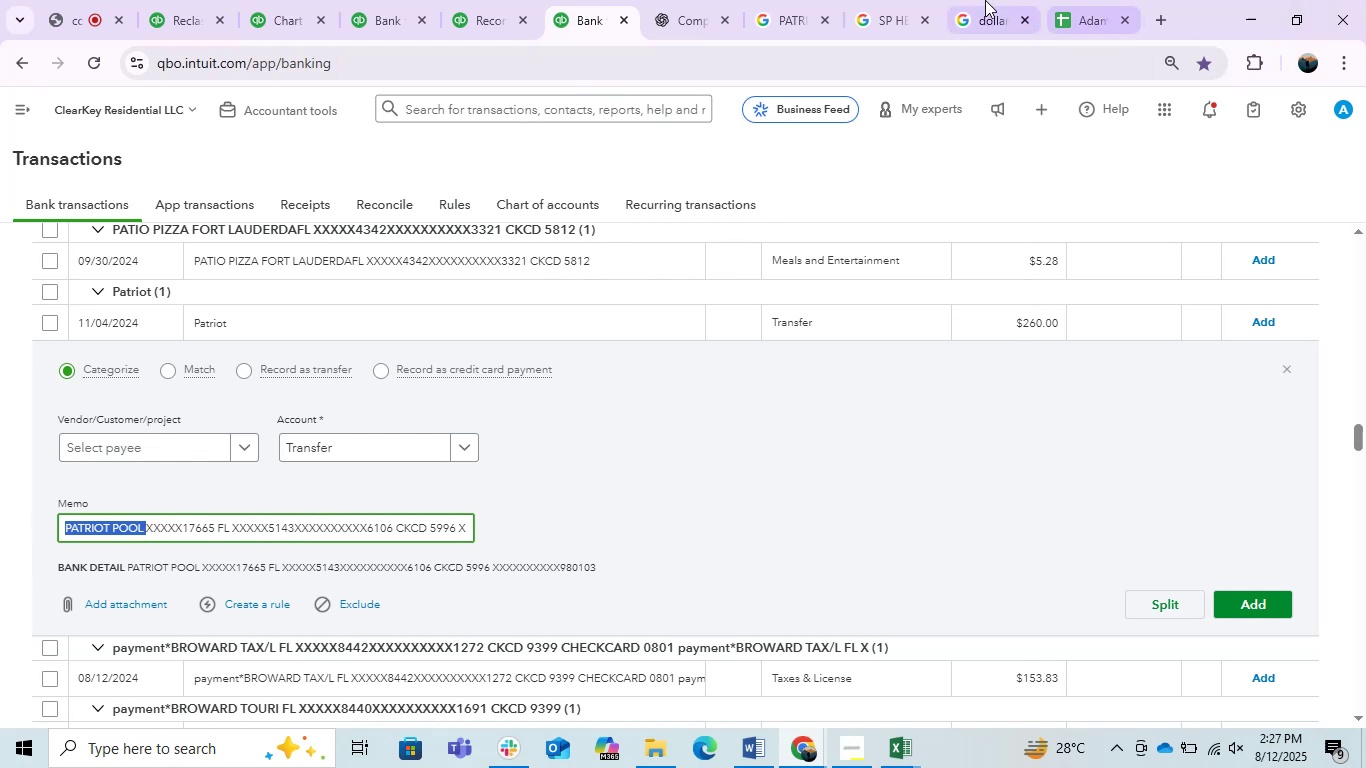 
left_click([985, 0])
 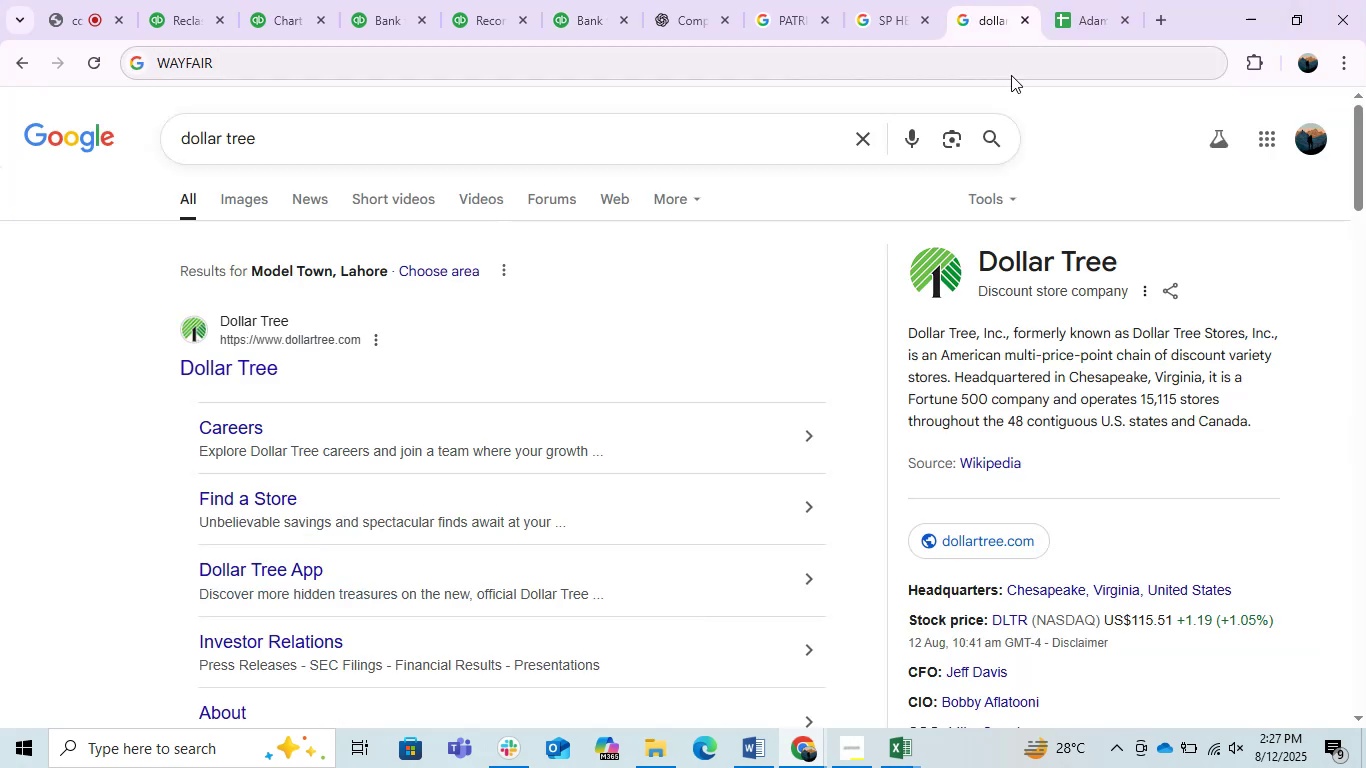 
key(Control+ControlLeft)
 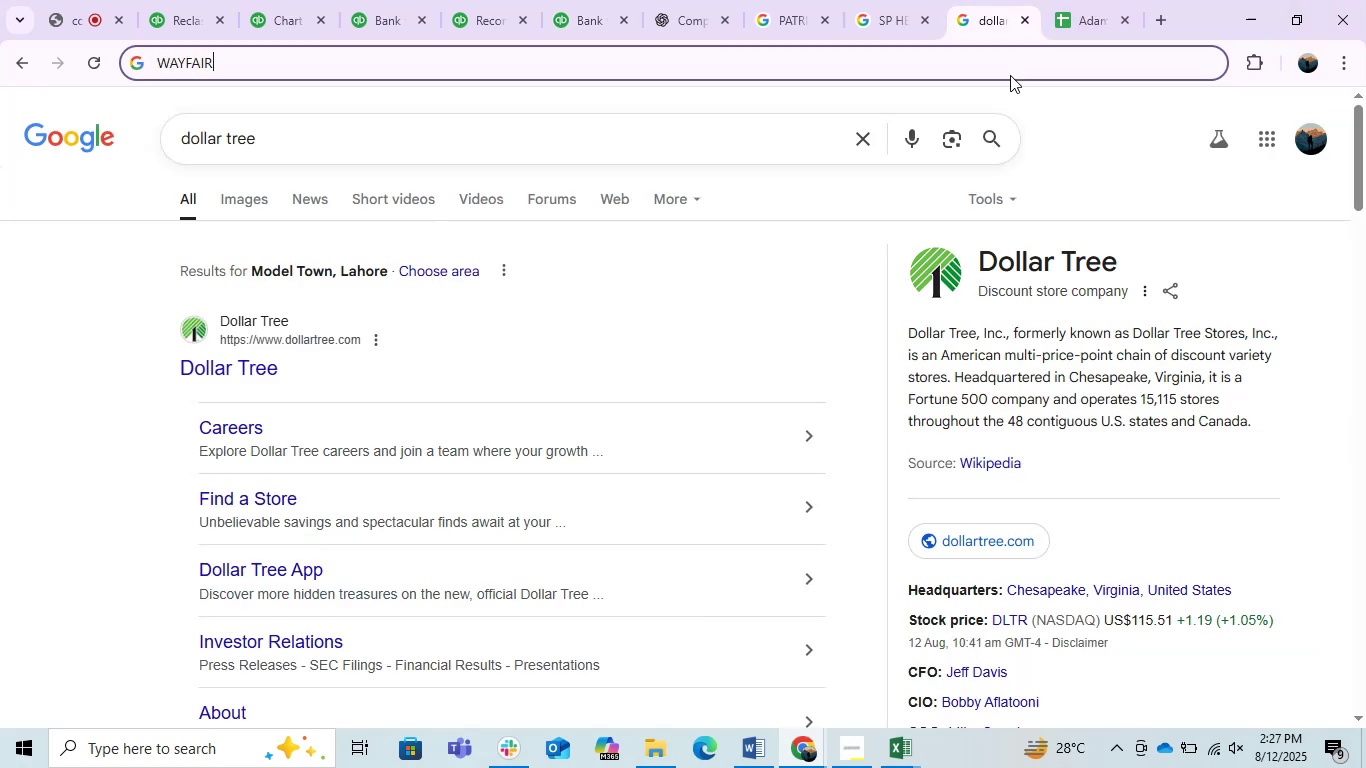 
double_click([1010, 75])
 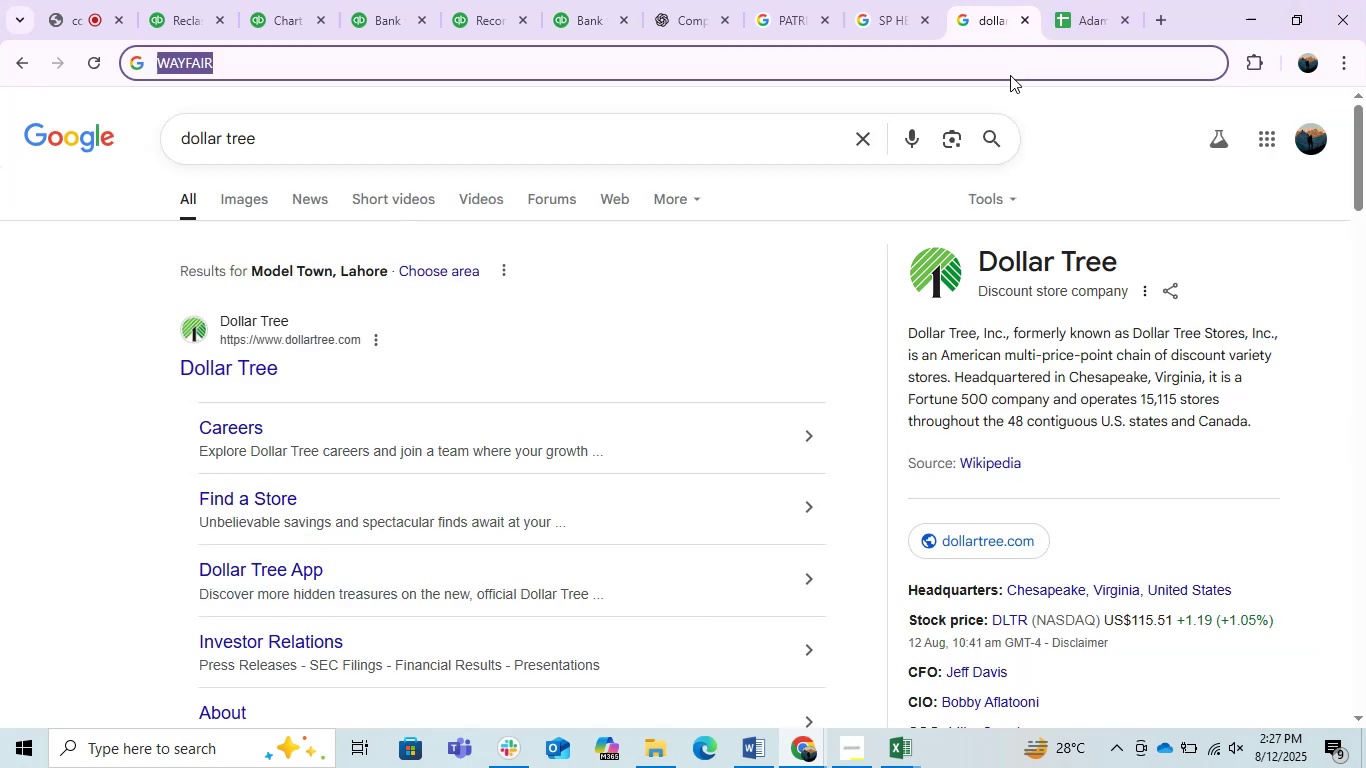 
key(Control+V)
 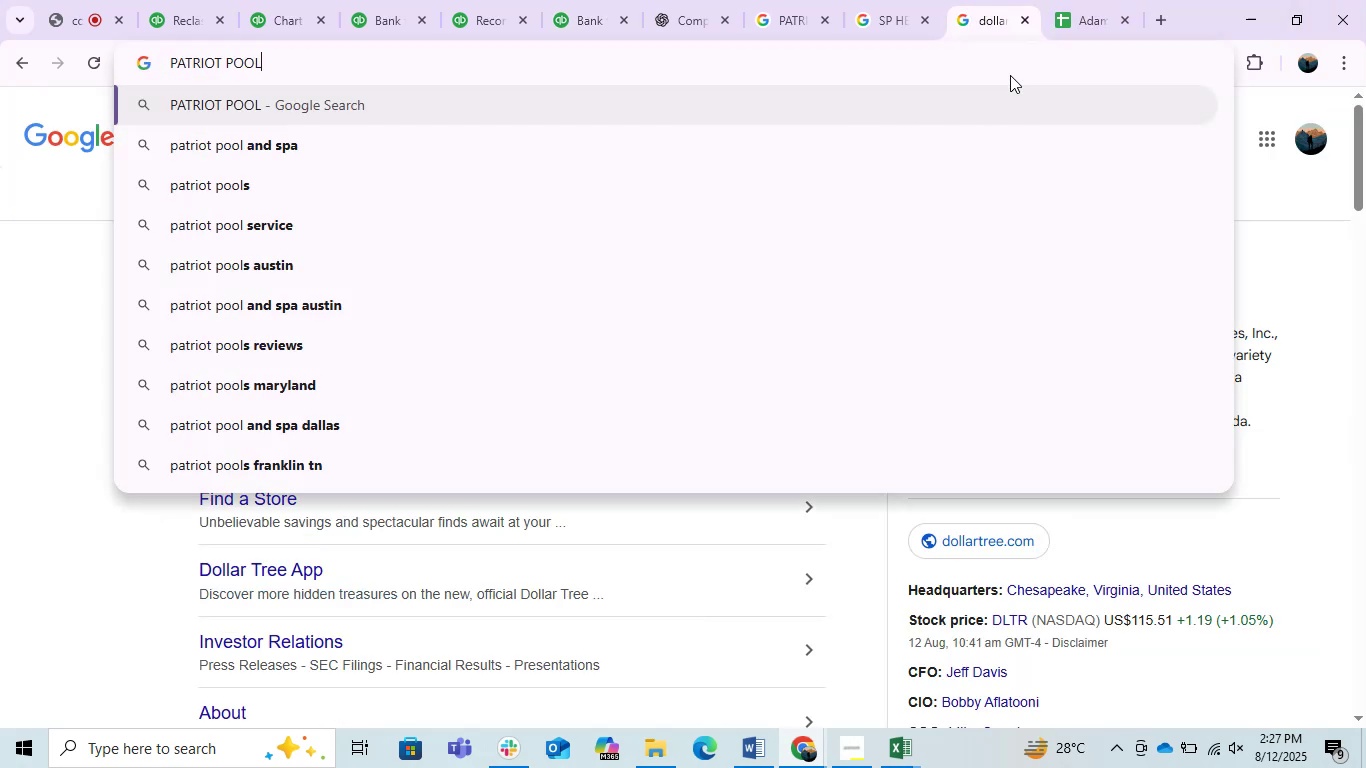 
key(Enter)
 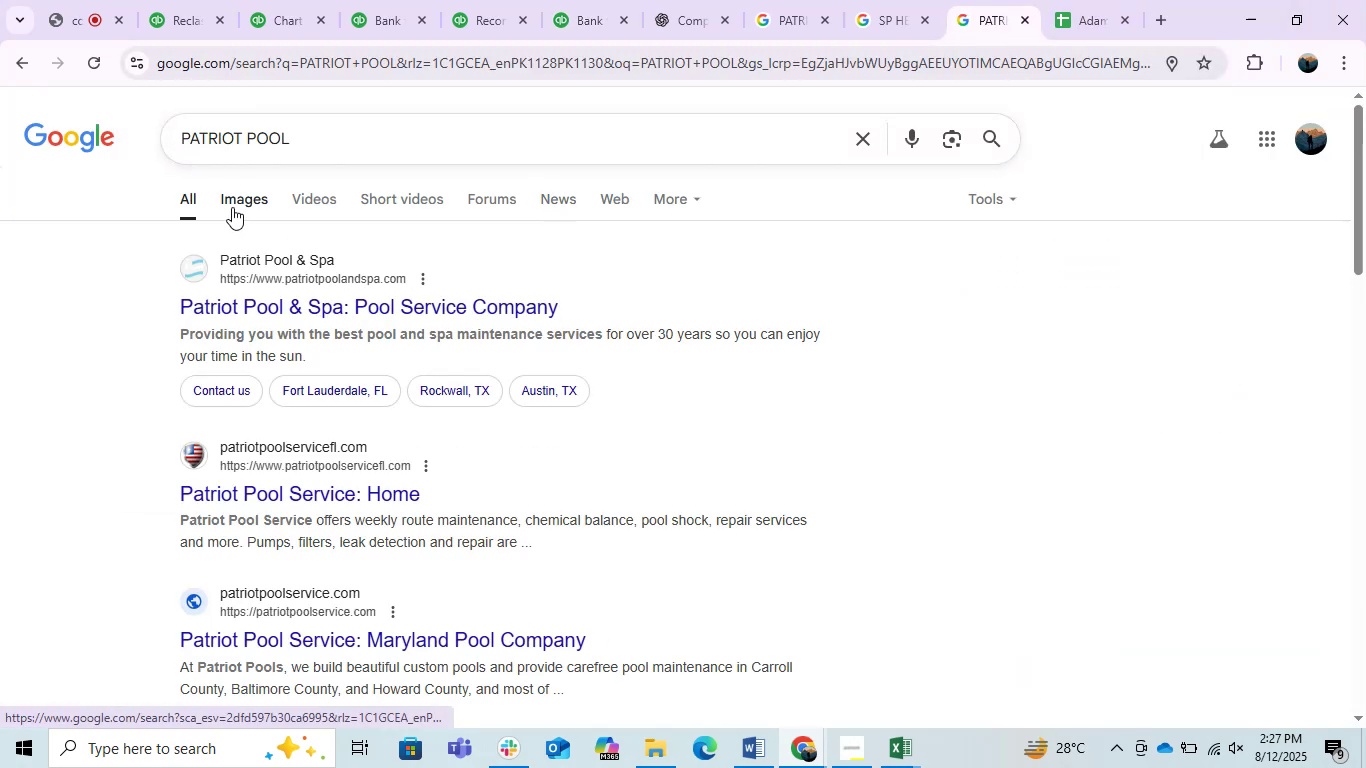 
wait(5.74)
 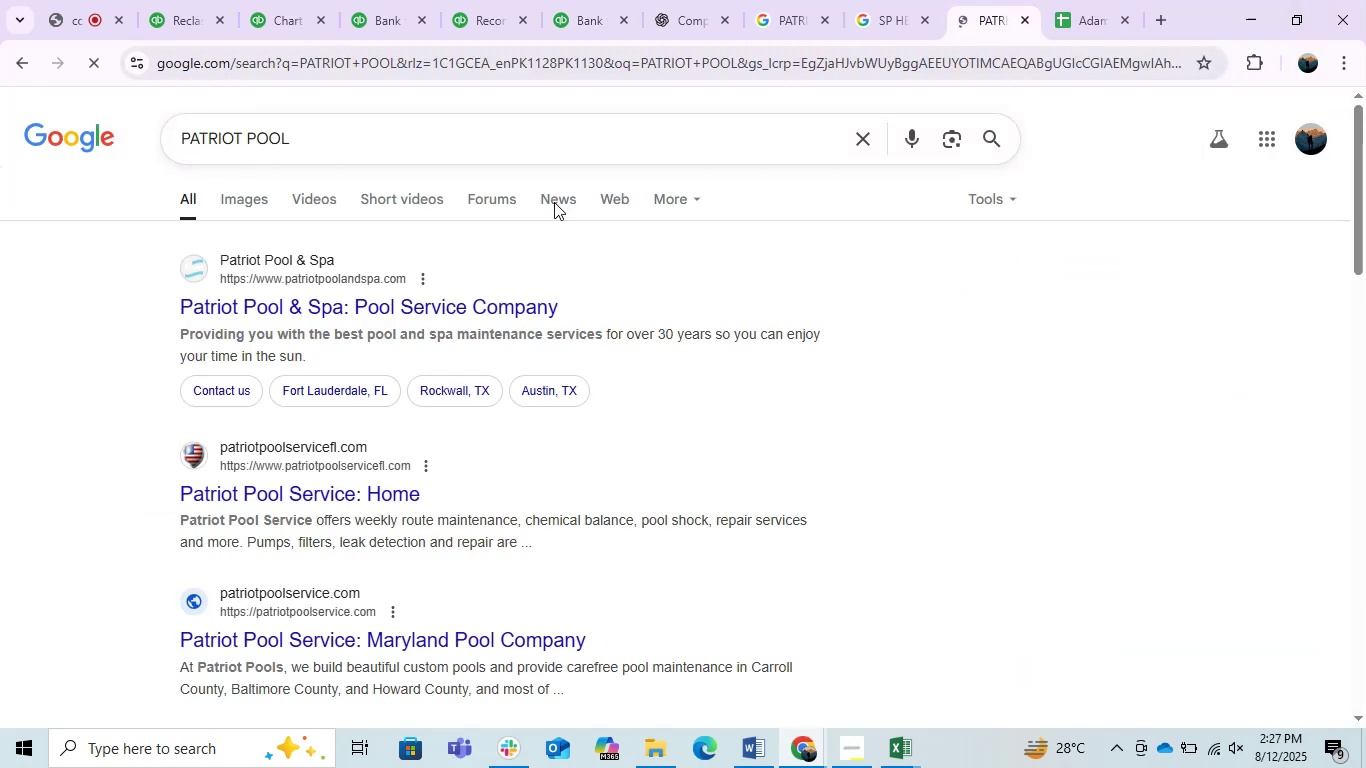 
left_click([380, 147])
 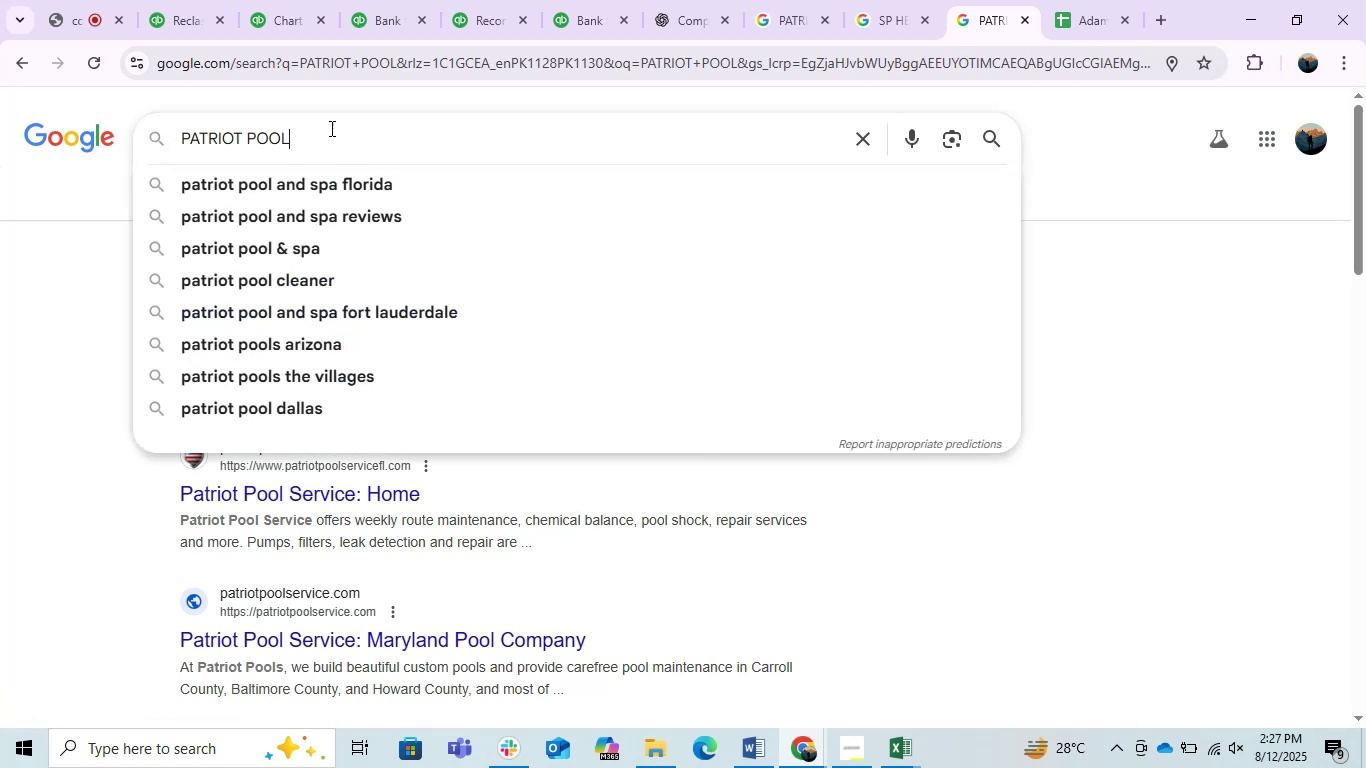 
left_click([582, 4])
 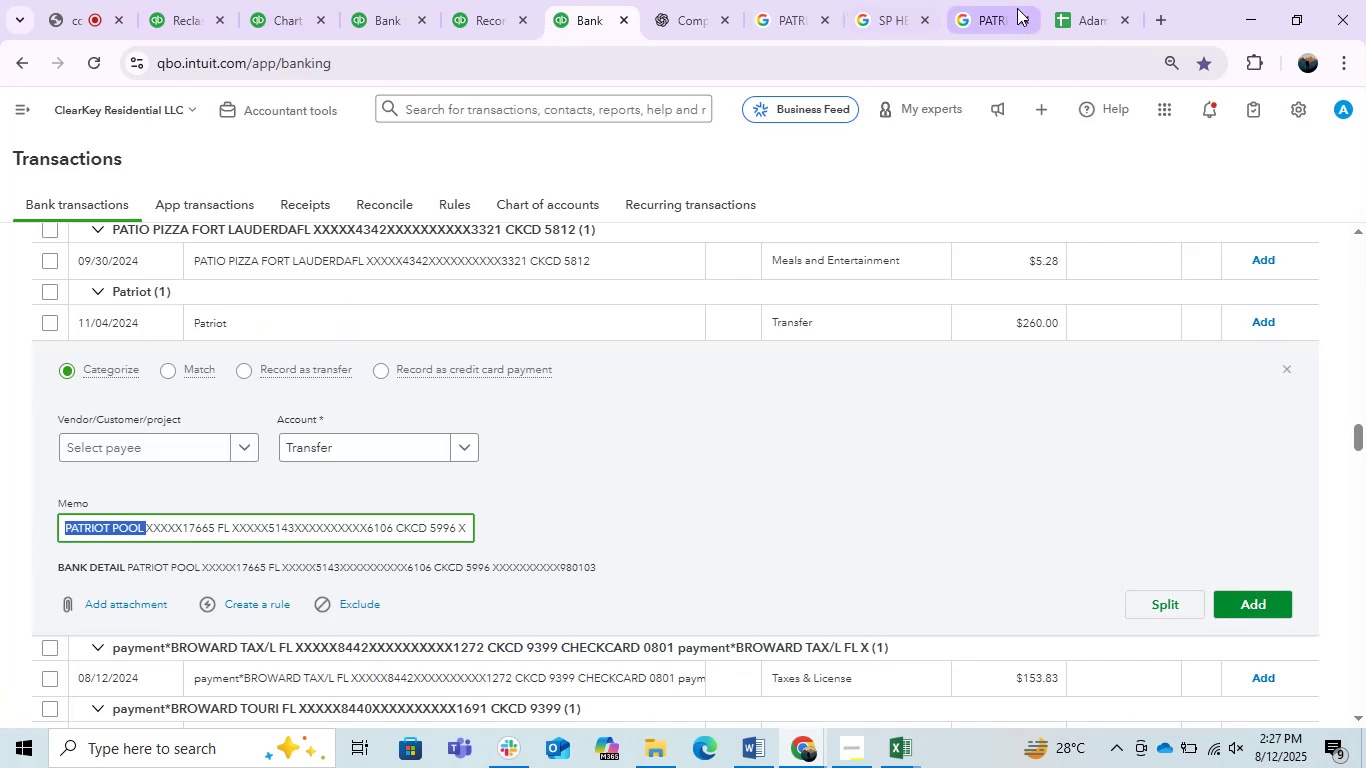 
left_click([1013, 0])
 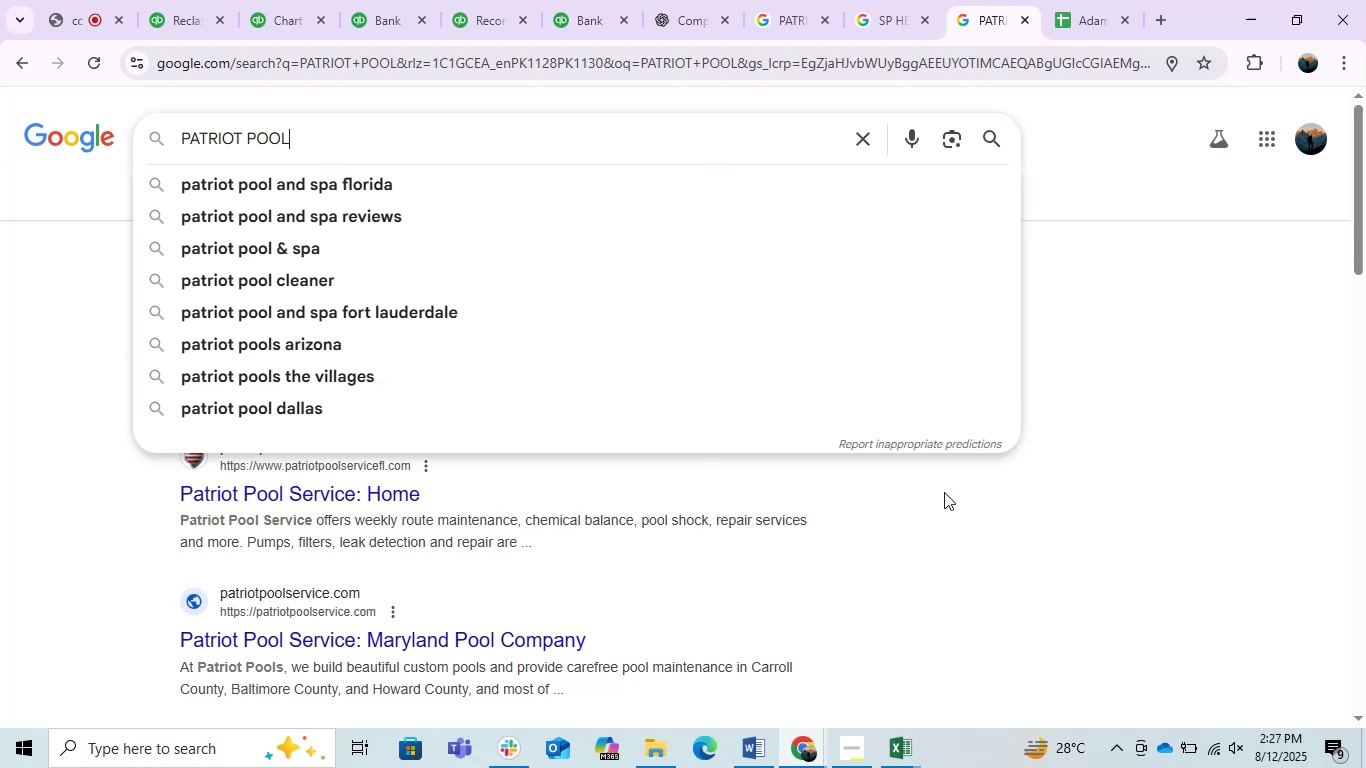 
left_click([944, 492])
 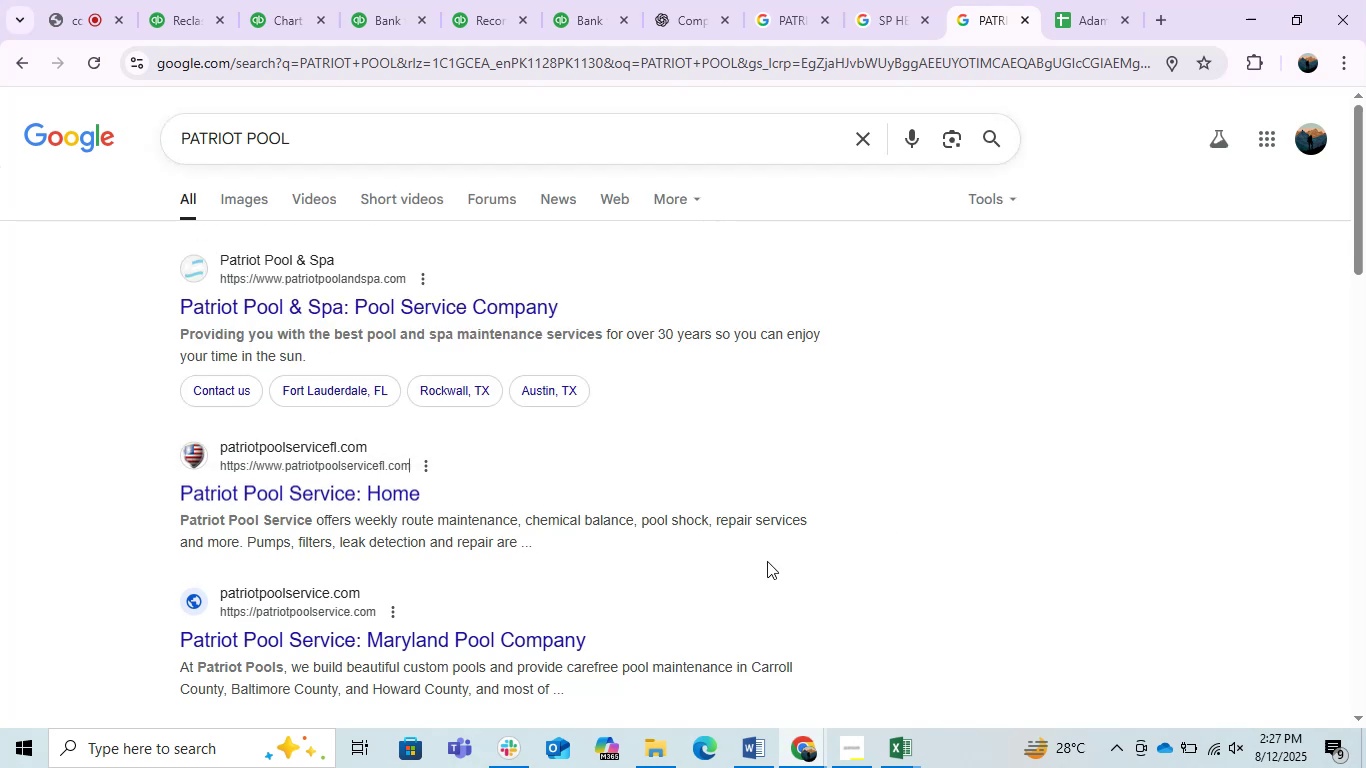 
scroll: coordinate [734, 572], scroll_direction: down, amount: 1.0
 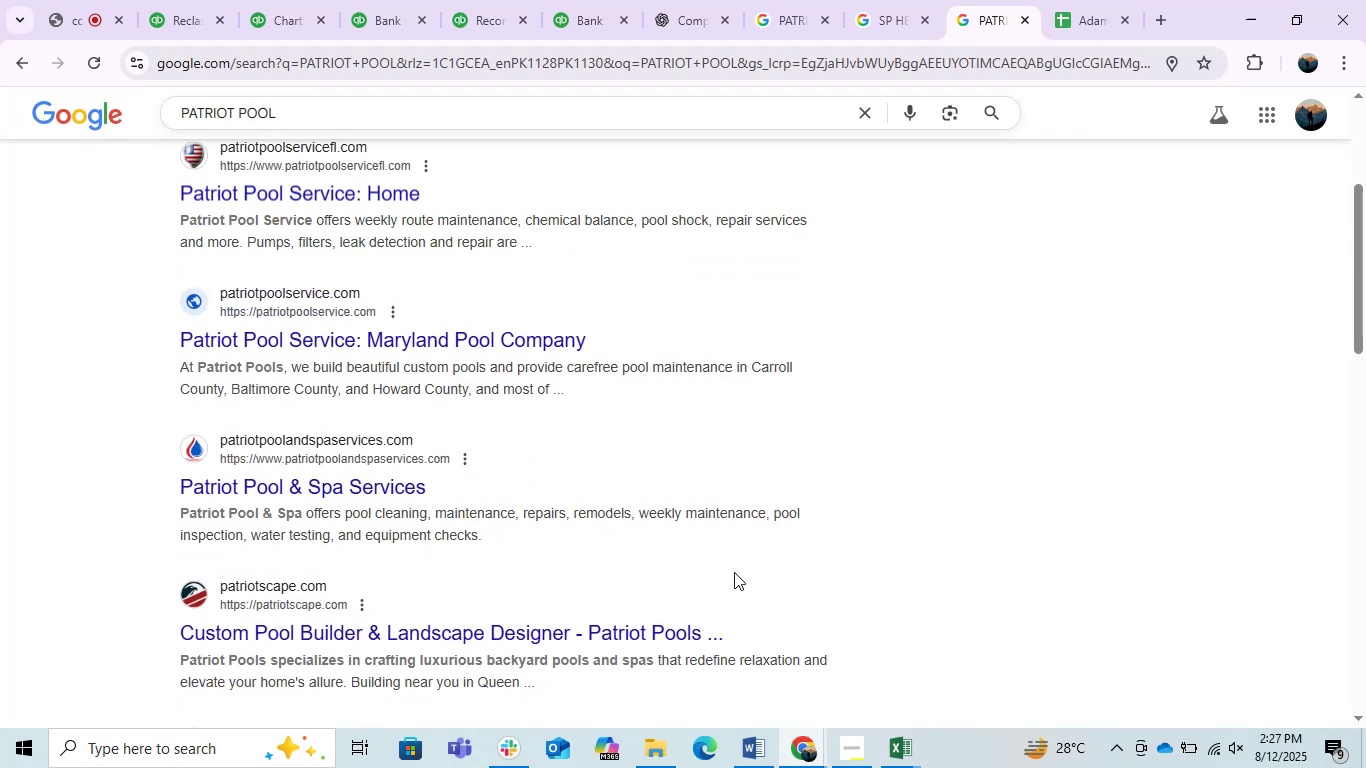 
scroll: coordinate [734, 572], scroll_direction: up, amount: 3.0
 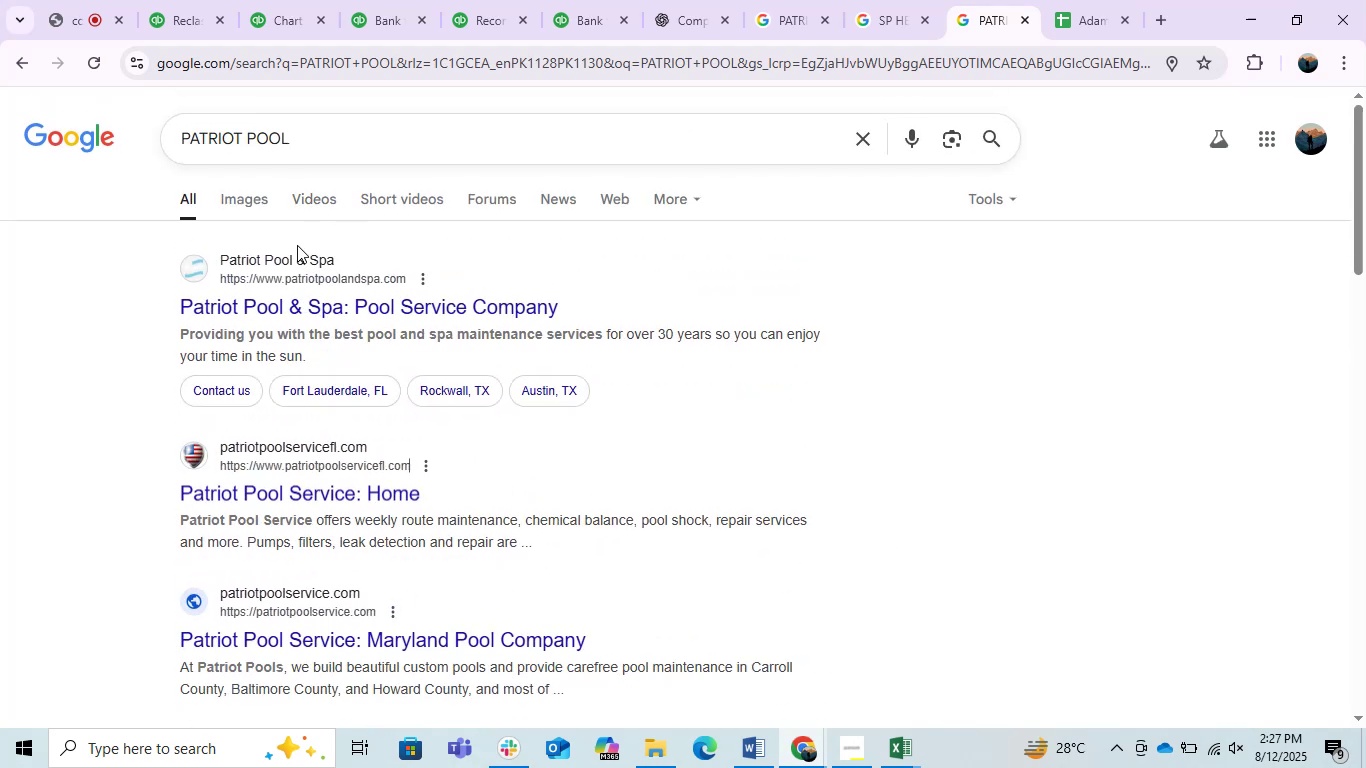 
left_click([277, 260])
 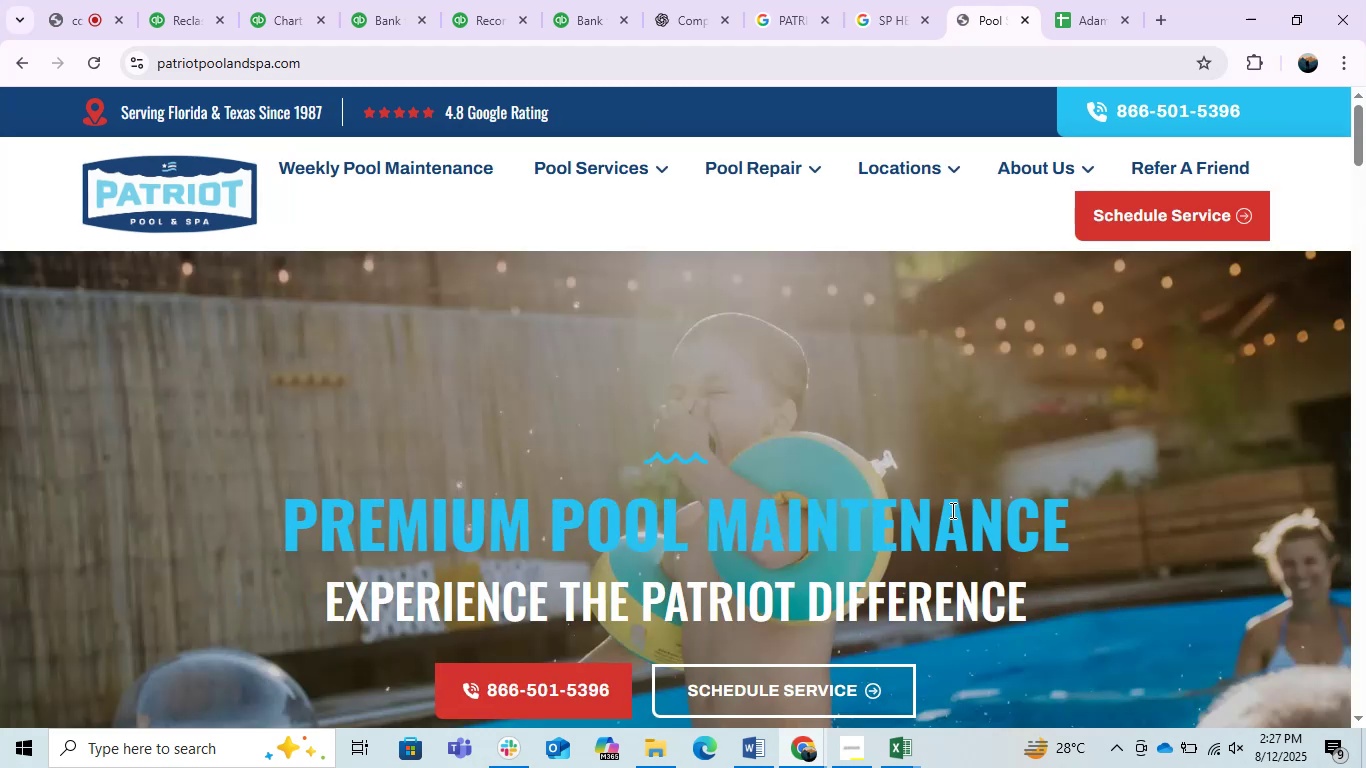 
scroll: coordinate [503, 450], scroll_direction: down, amount: 4.0
 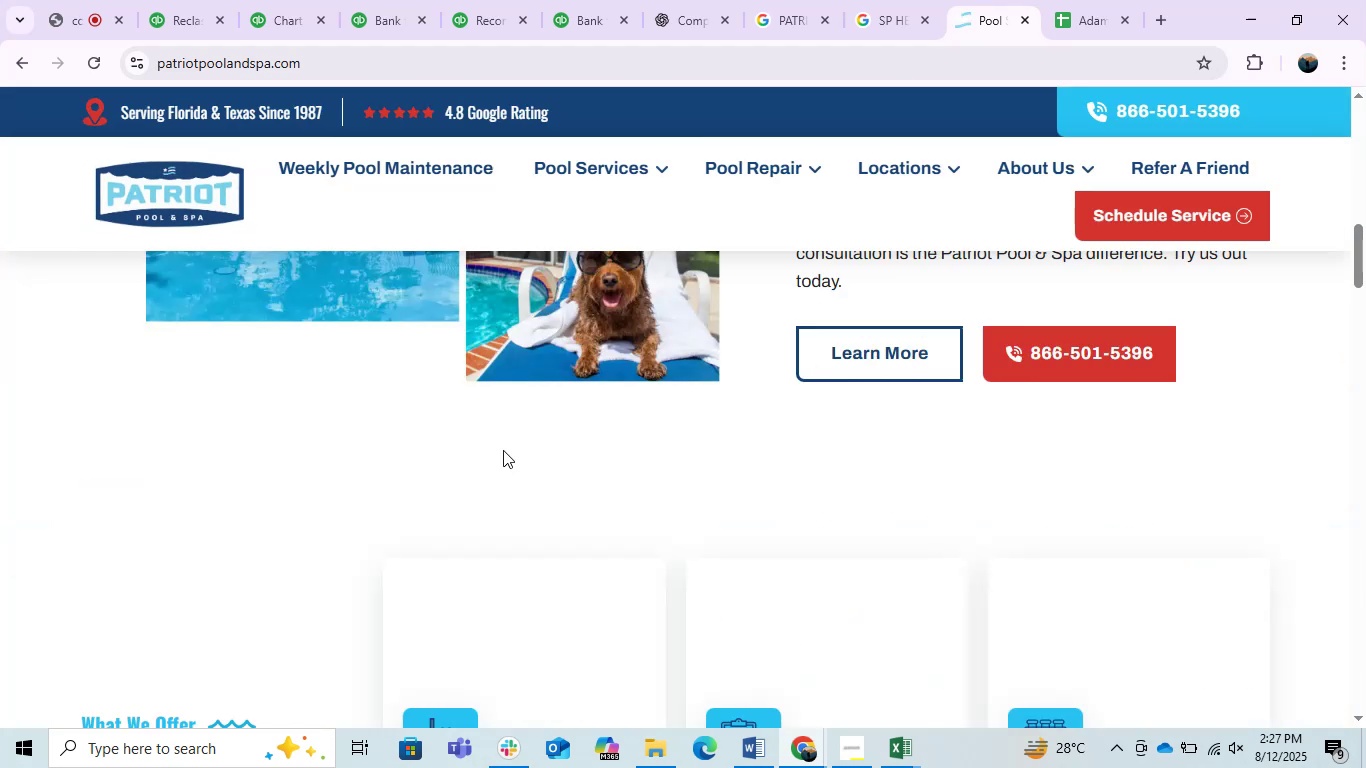 
scroll: coordinate [496, 453], scroll_direction: up, amount: 4.0
 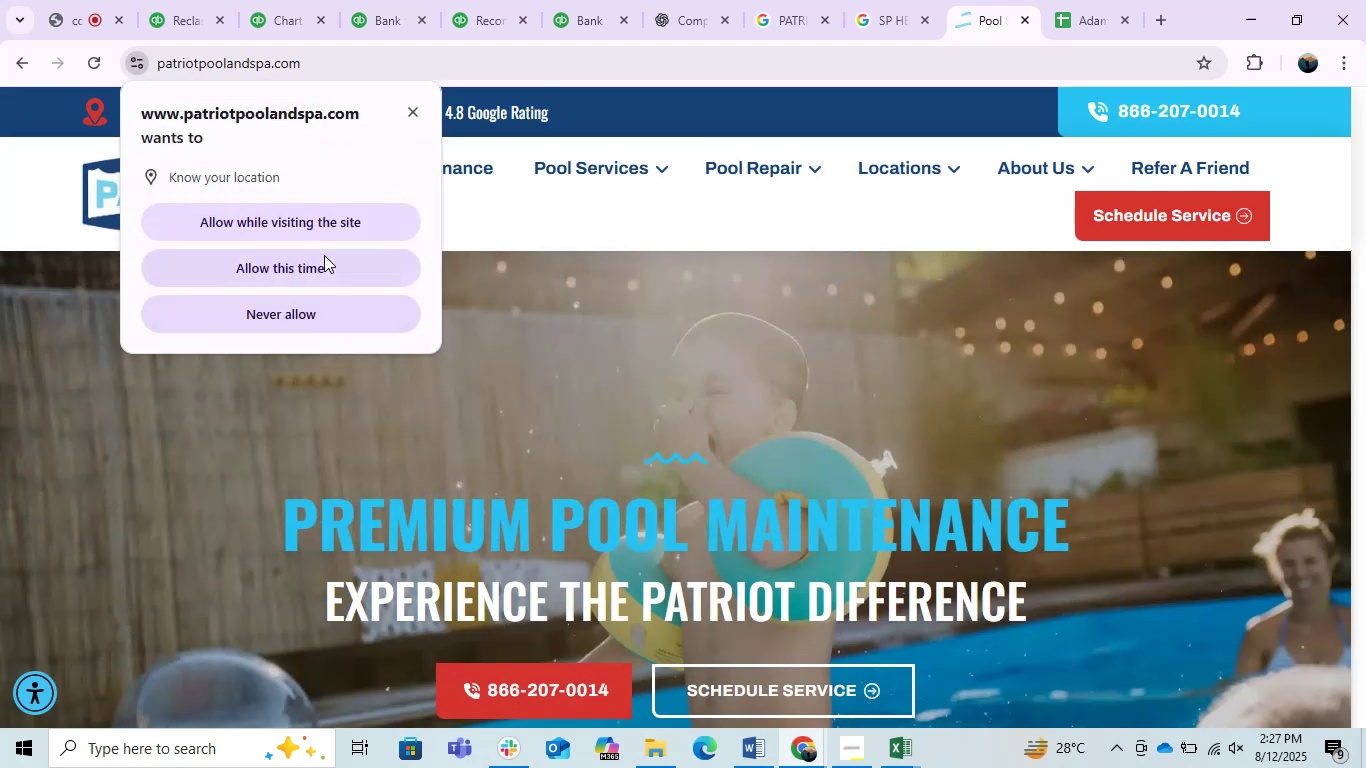 
left_click([310, 263])
 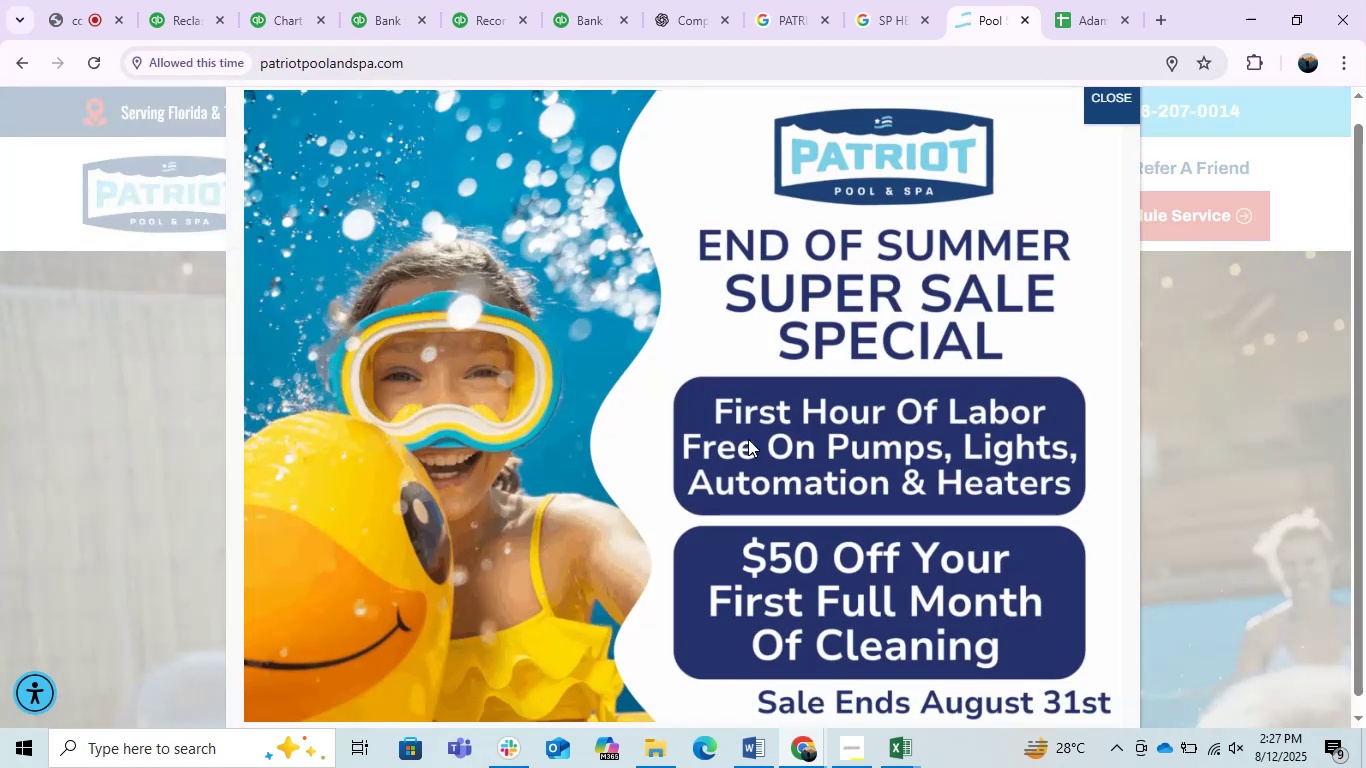 
scroll: coordinate [815, 476], scroll_direction: up, amount: 3.0
 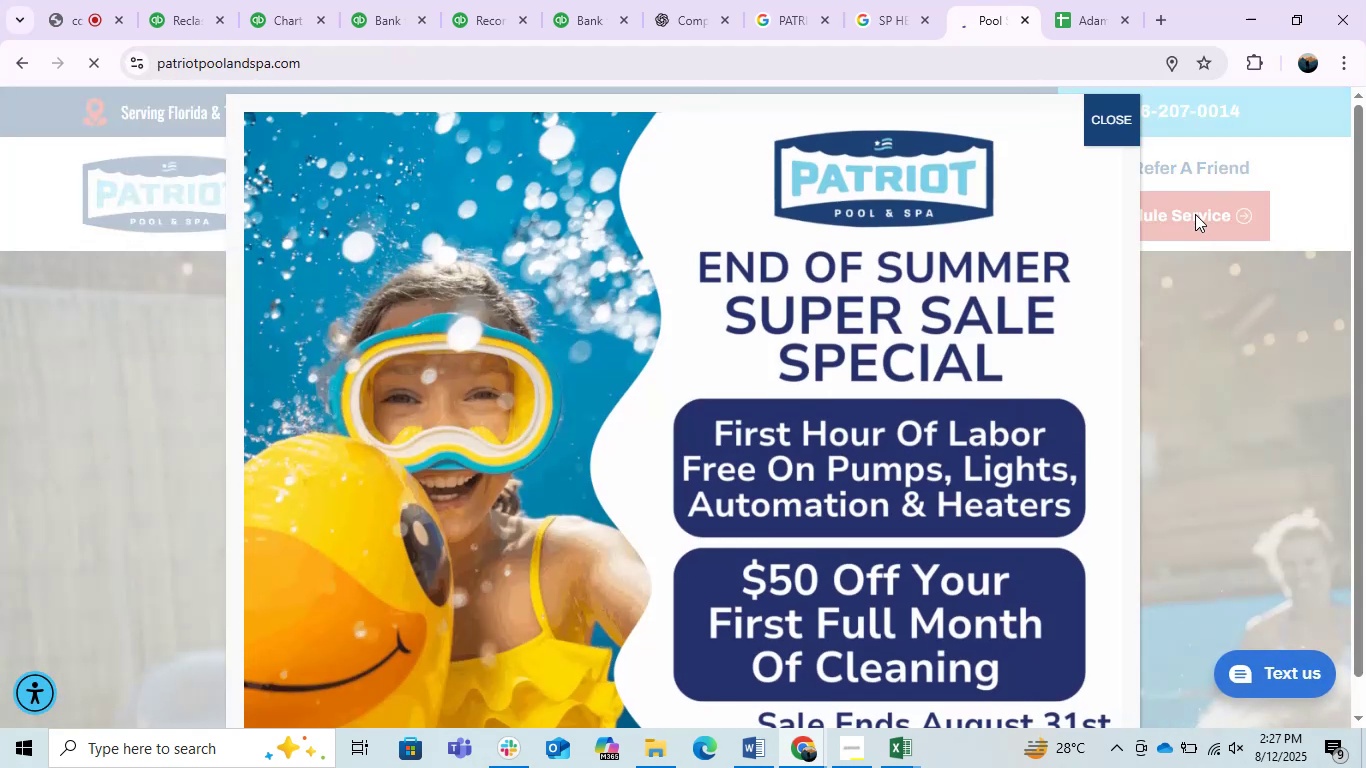 
left_click([1108, 127])
 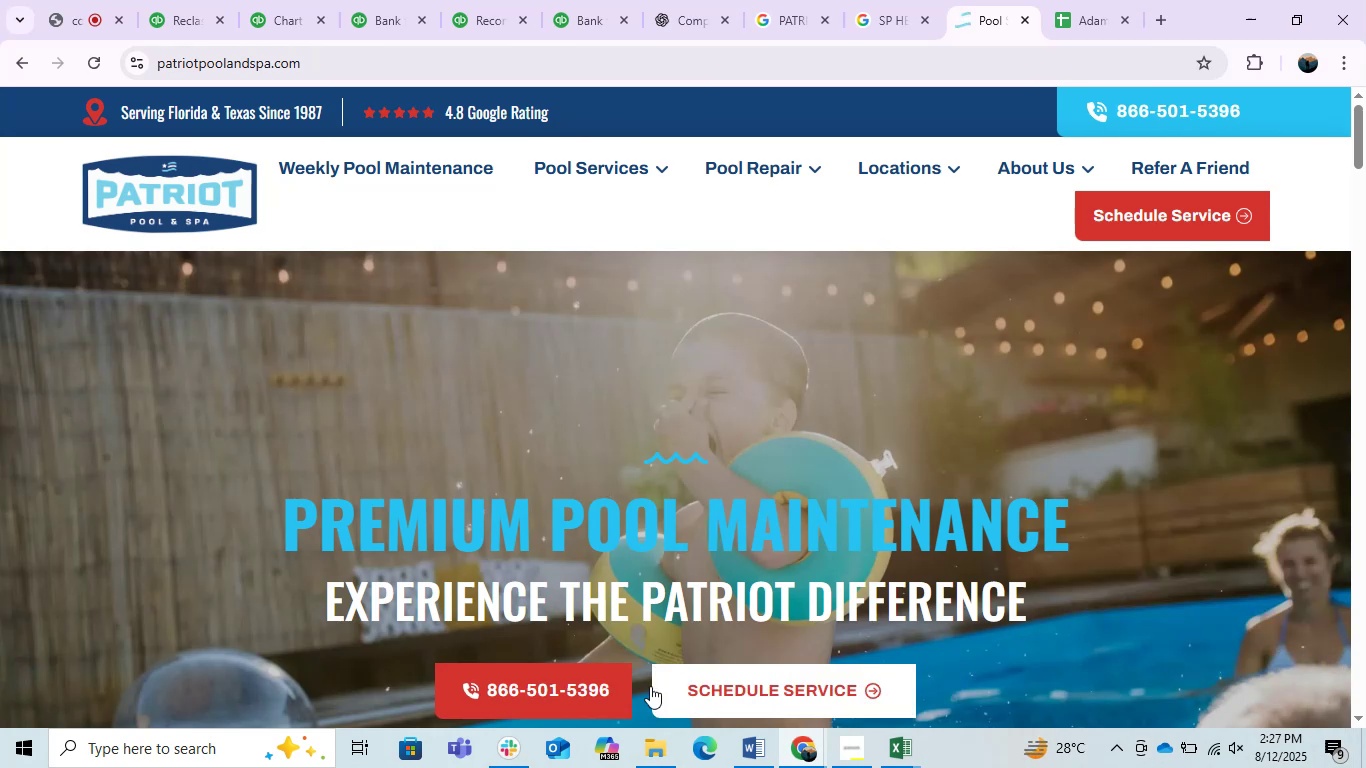 
wait(5.32)
 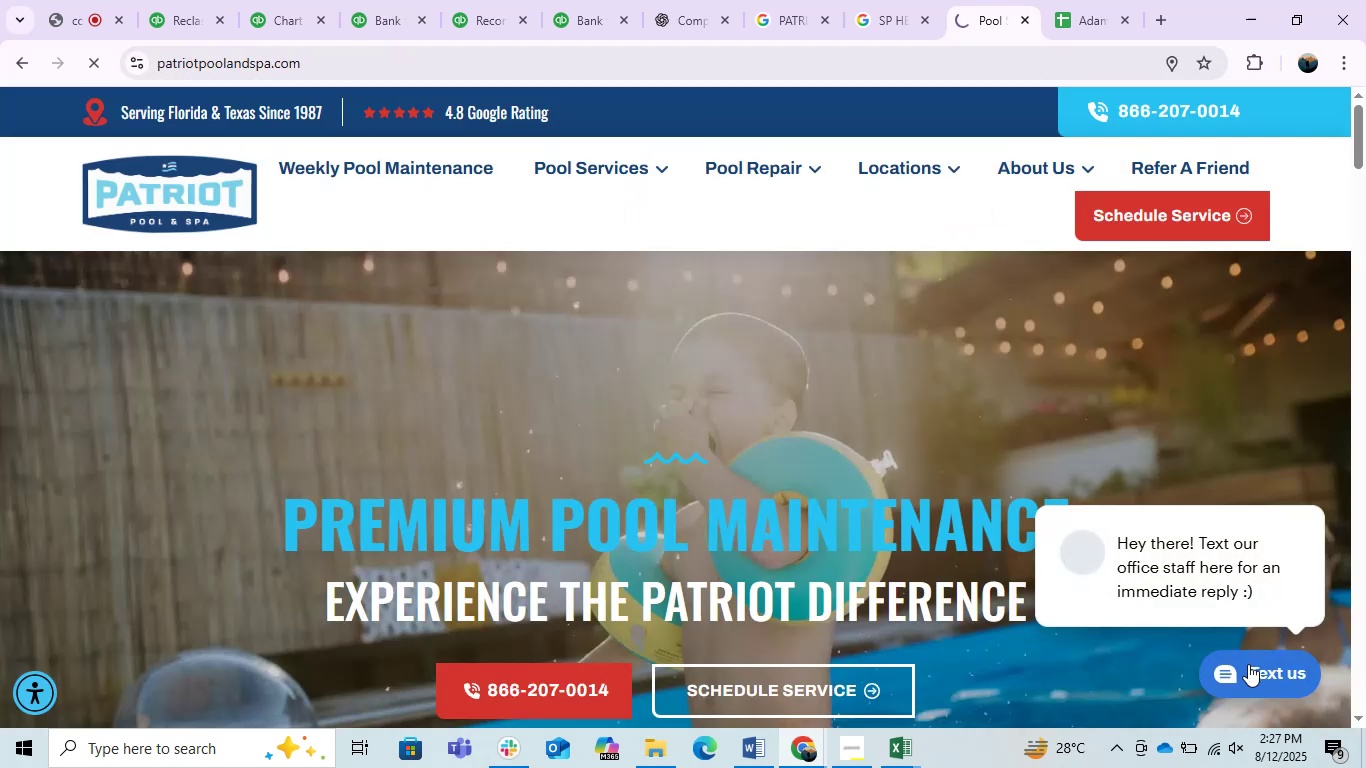 
scroll: coordinate [1252, 482], scroll_direction: none, amount: 0.0
 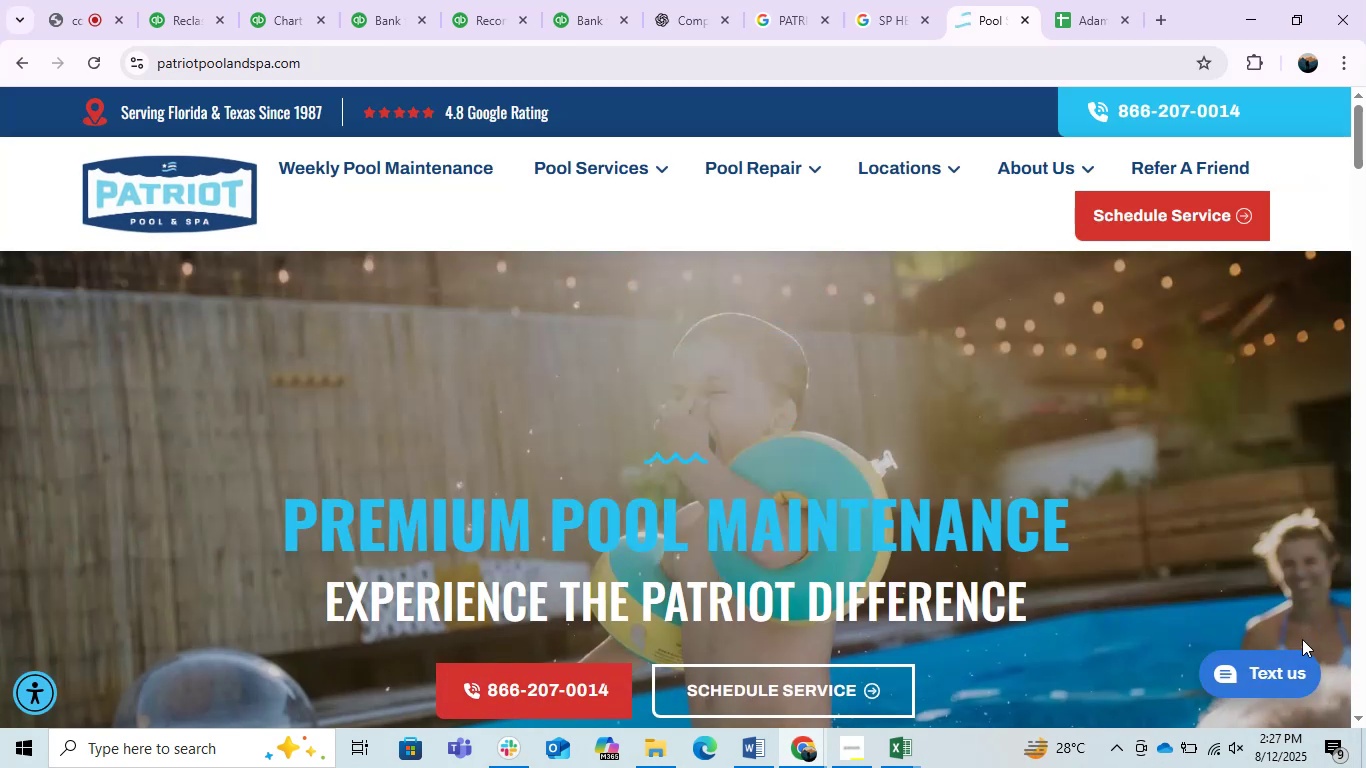 
left_click([1275, 668])
 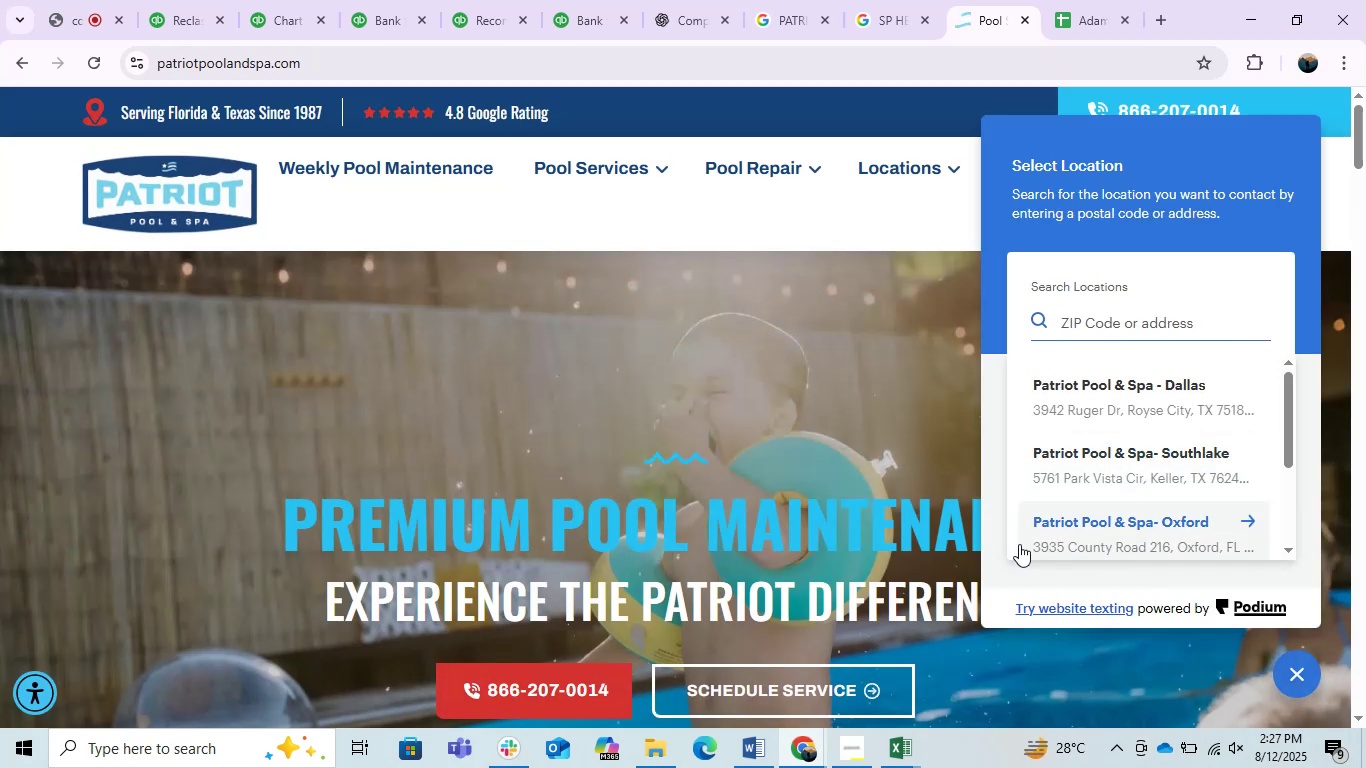 
scroll: coordinate [1125, 481], scroll_direction: down, amount: 2.0
 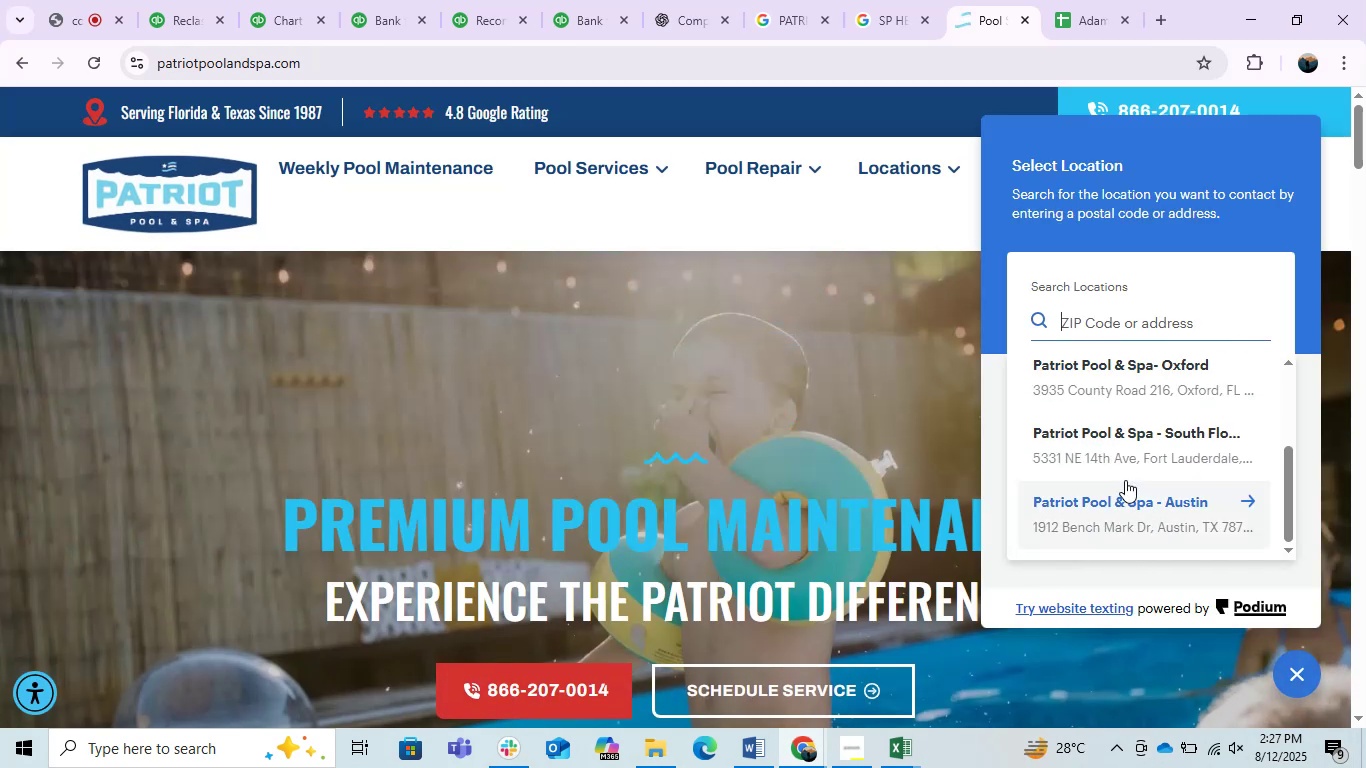 
left_click([1122, 455])
 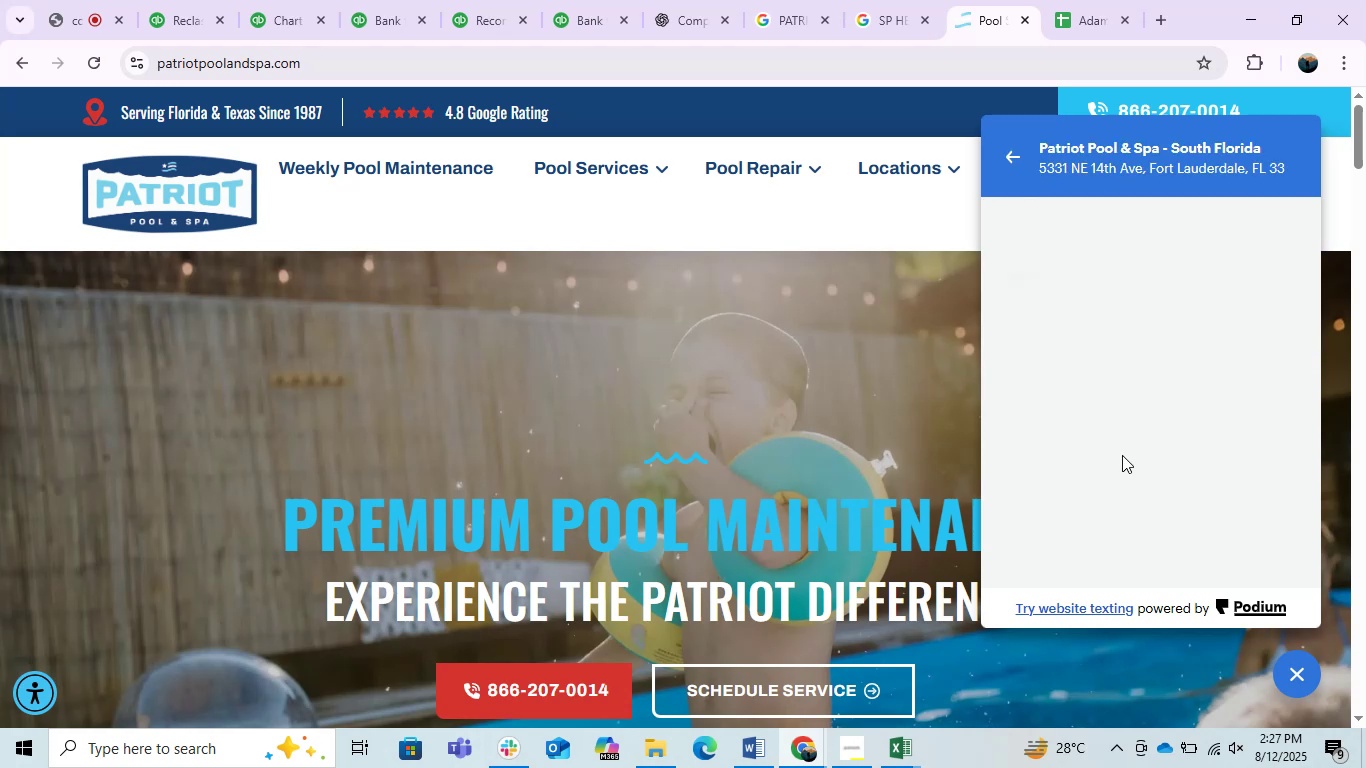 
mouse_move([1233, 546])
 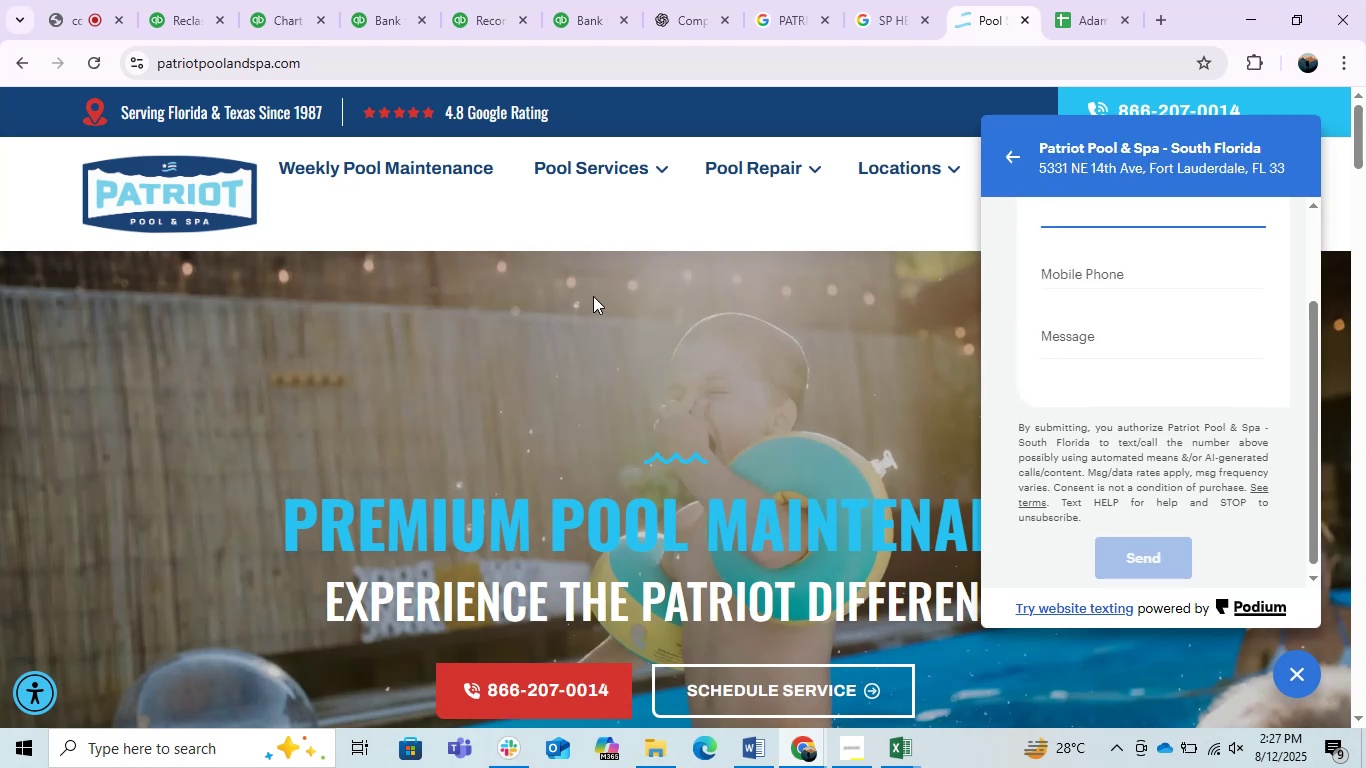 
left_click([570, 293])
 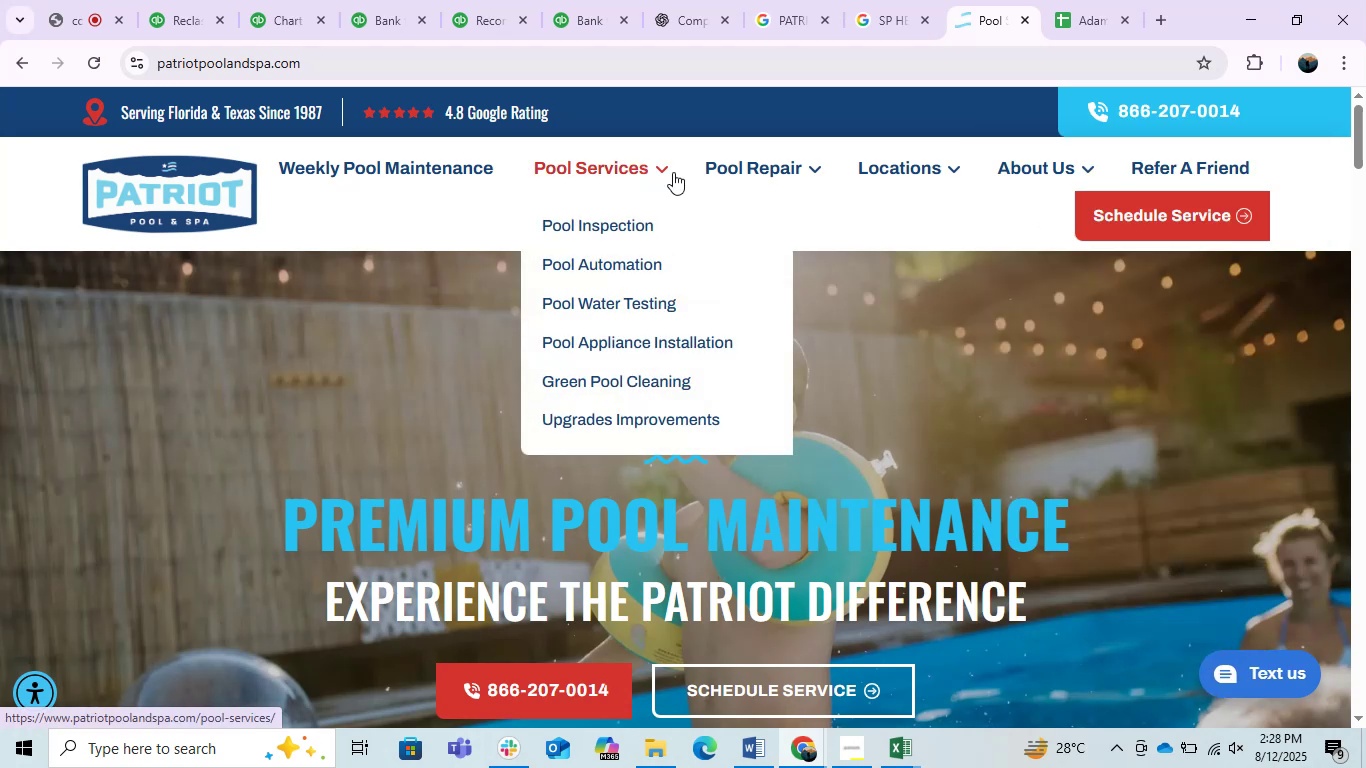 
mouse_move([768, 189])
 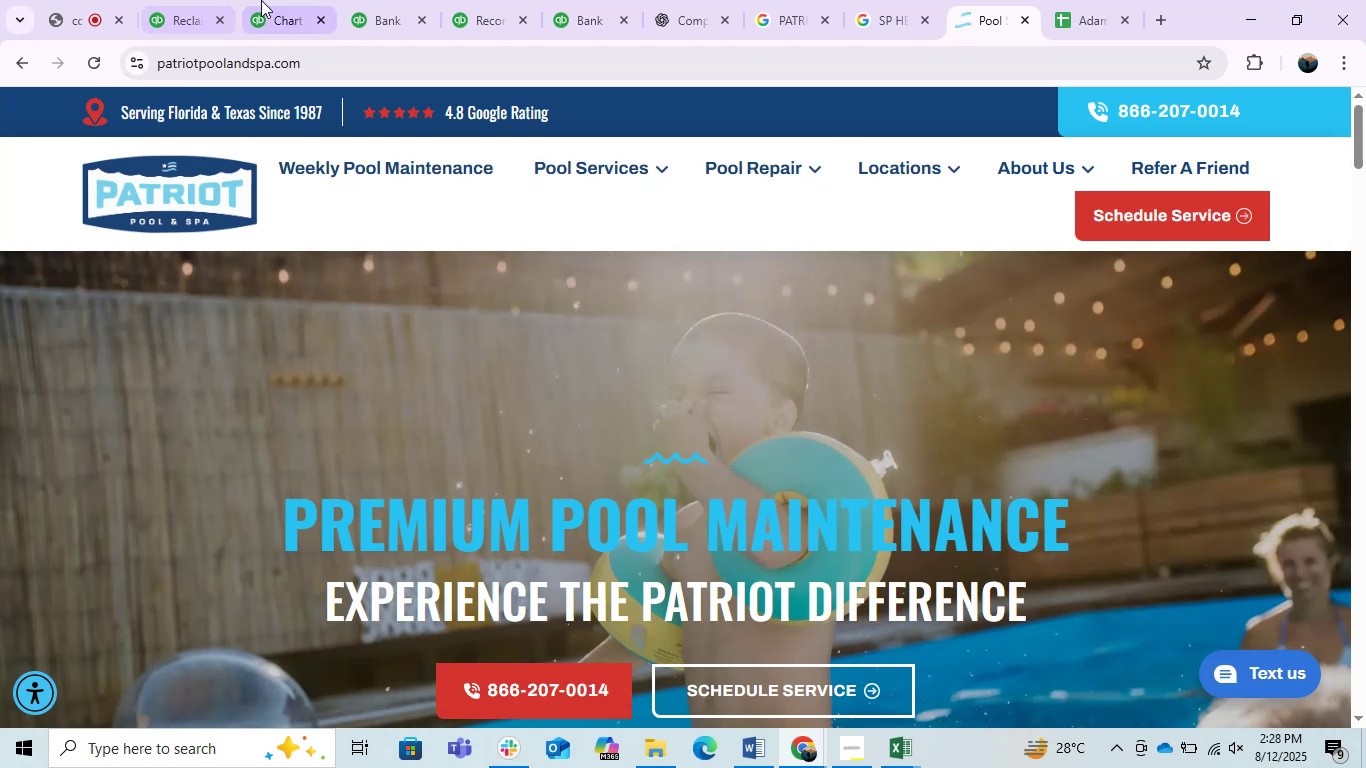 
left_click([385, 0])
 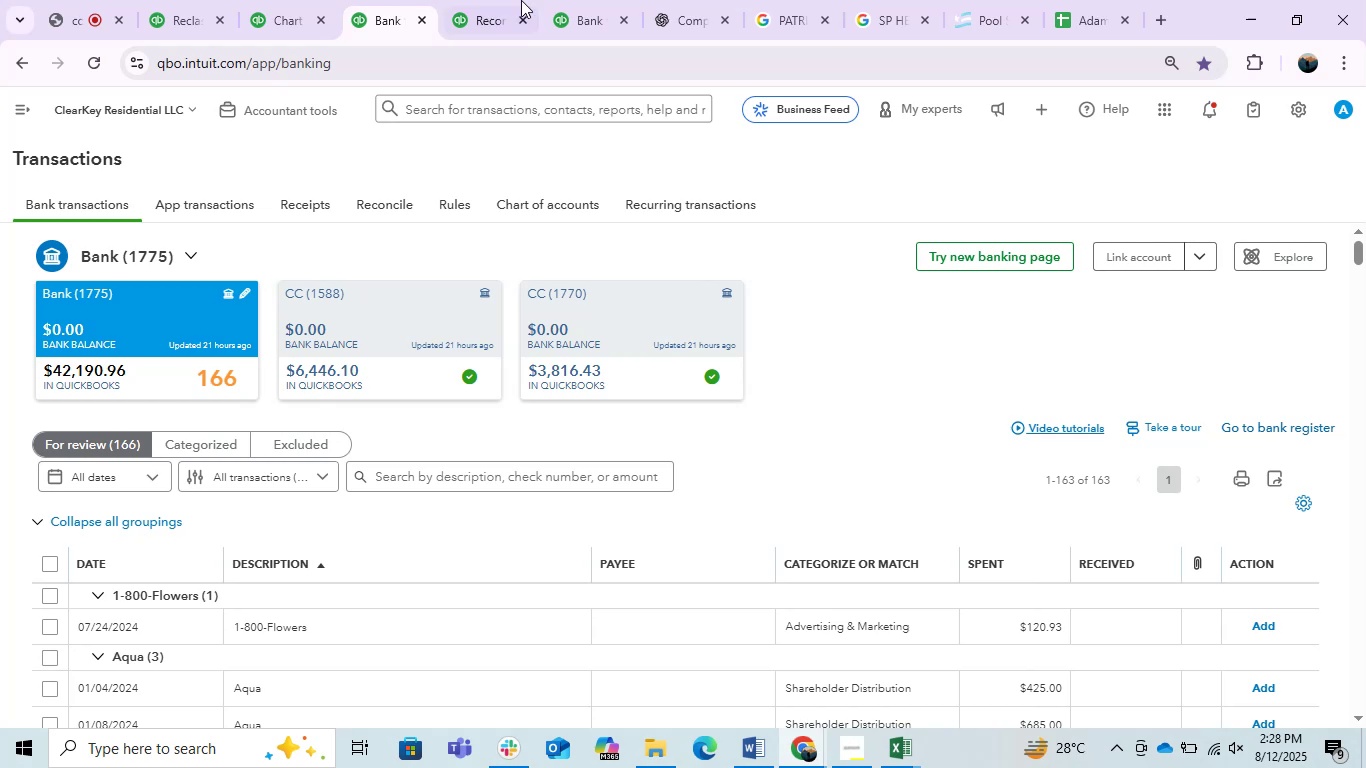 
left_click([604, 2])
 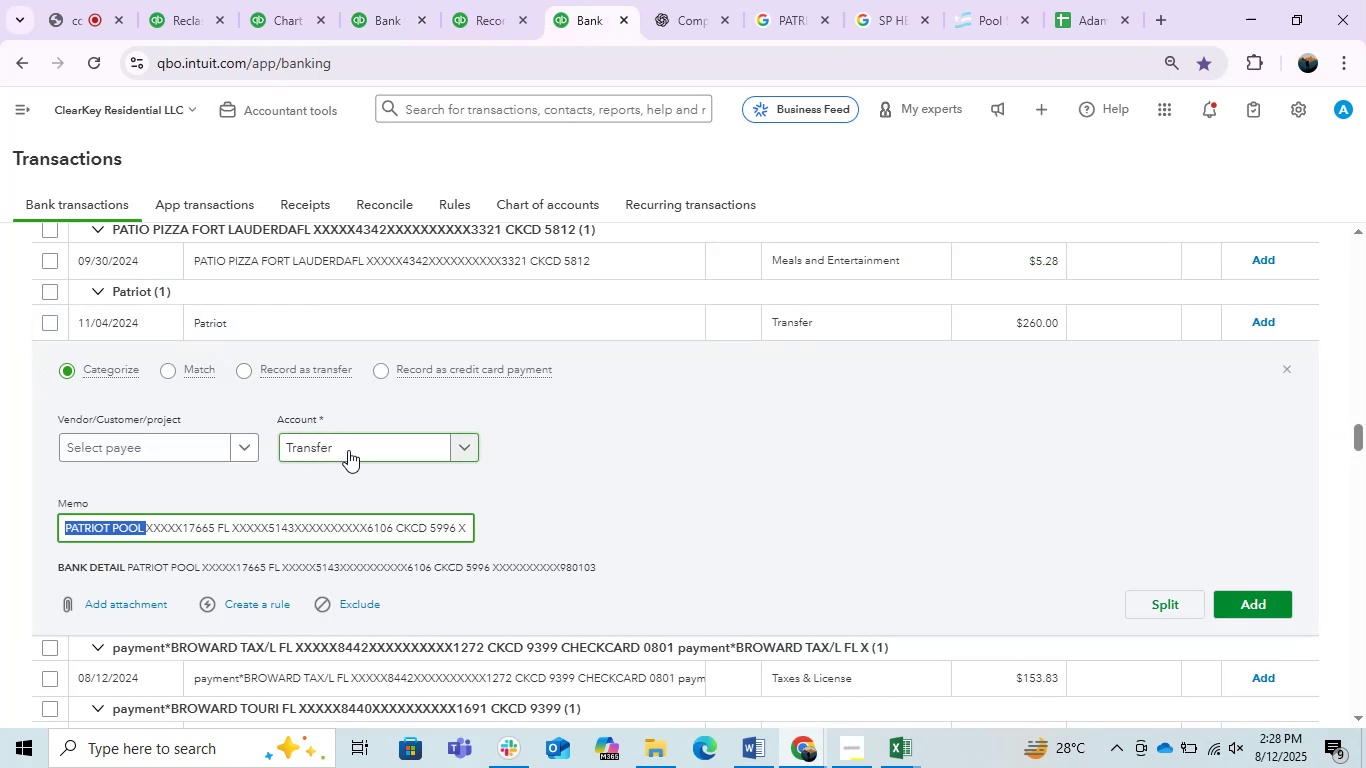 
left_click([179, 447])
 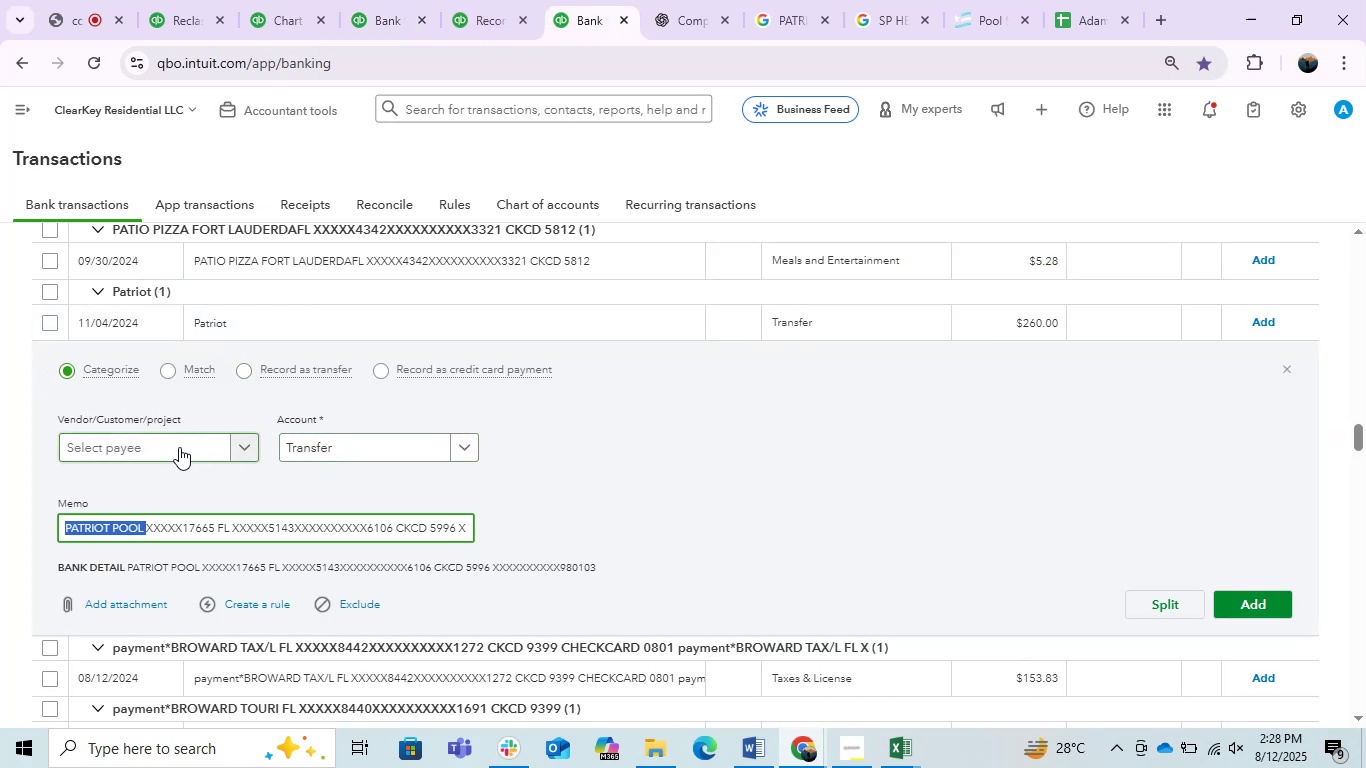 
key(Control+V)
 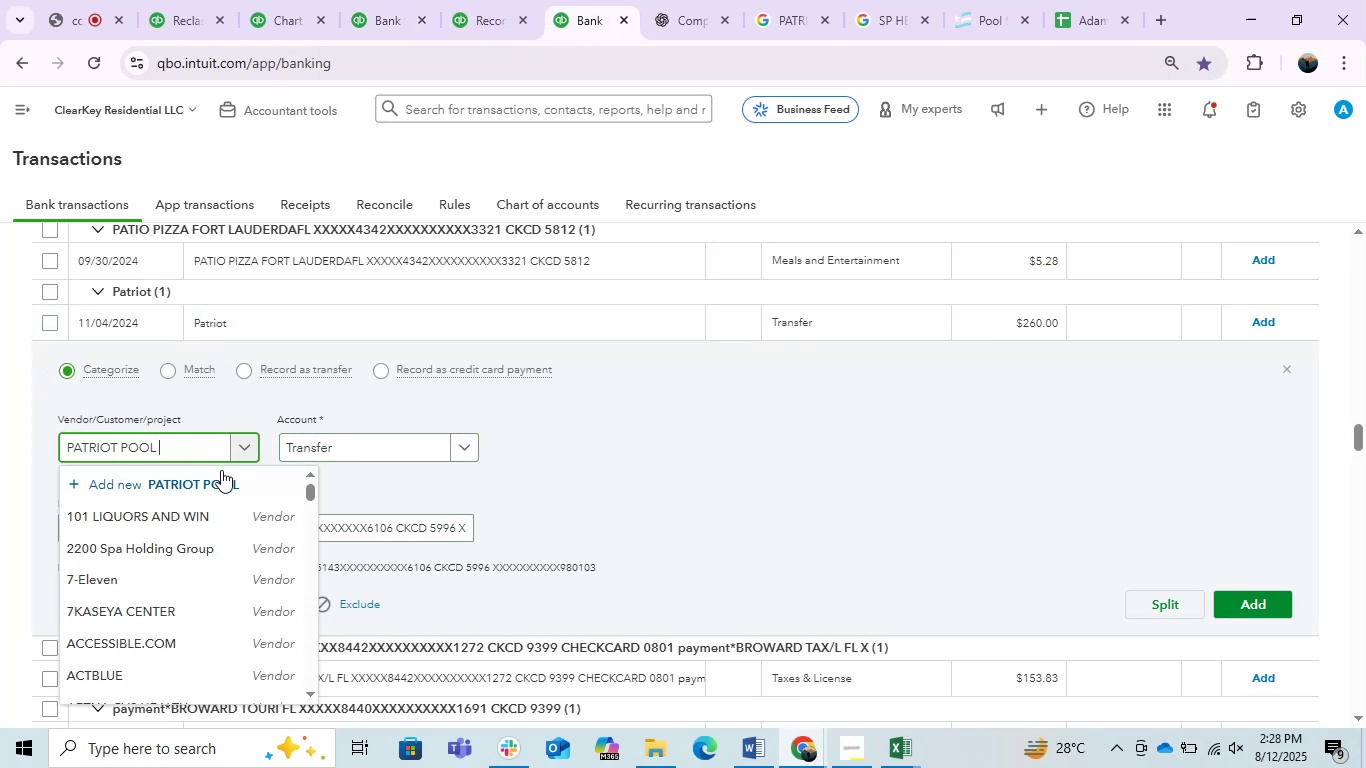 
left_click([223, 473])
 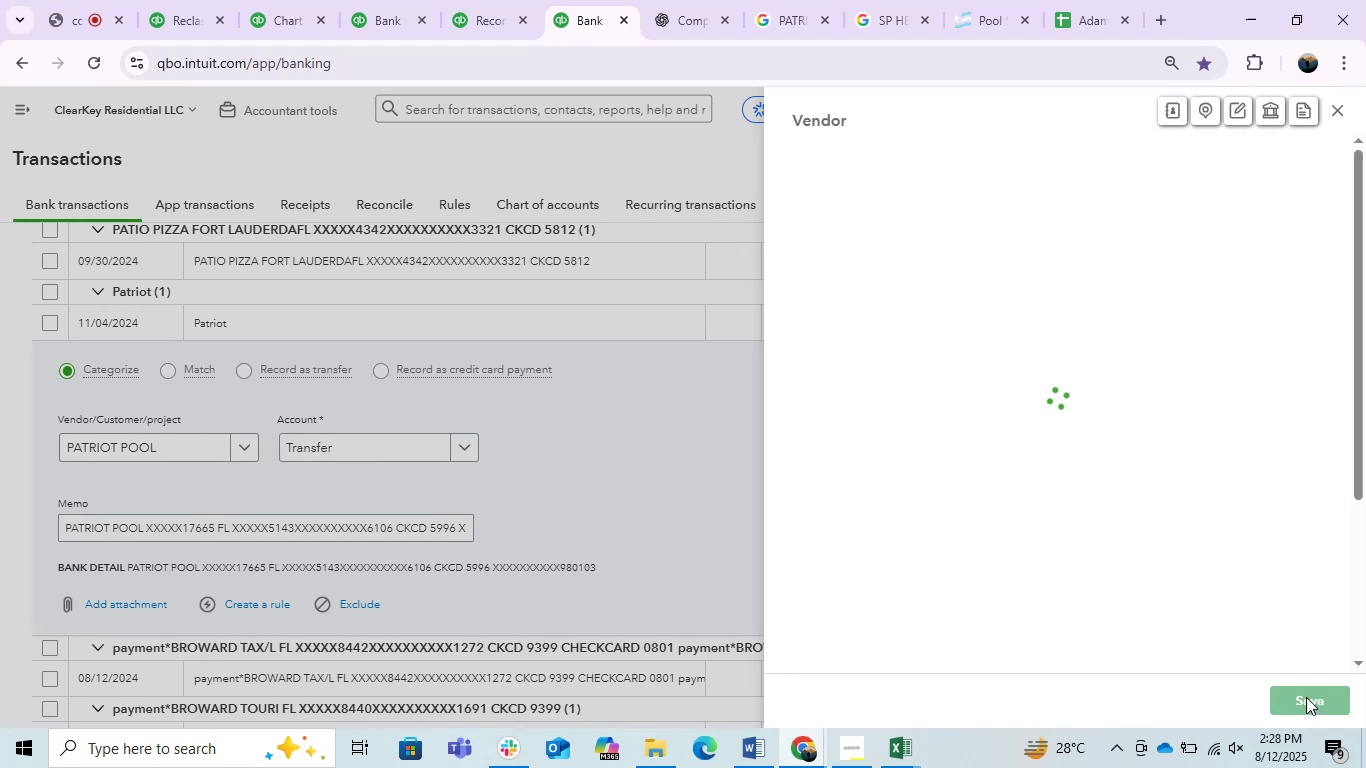 
left_click([1306, 697])
 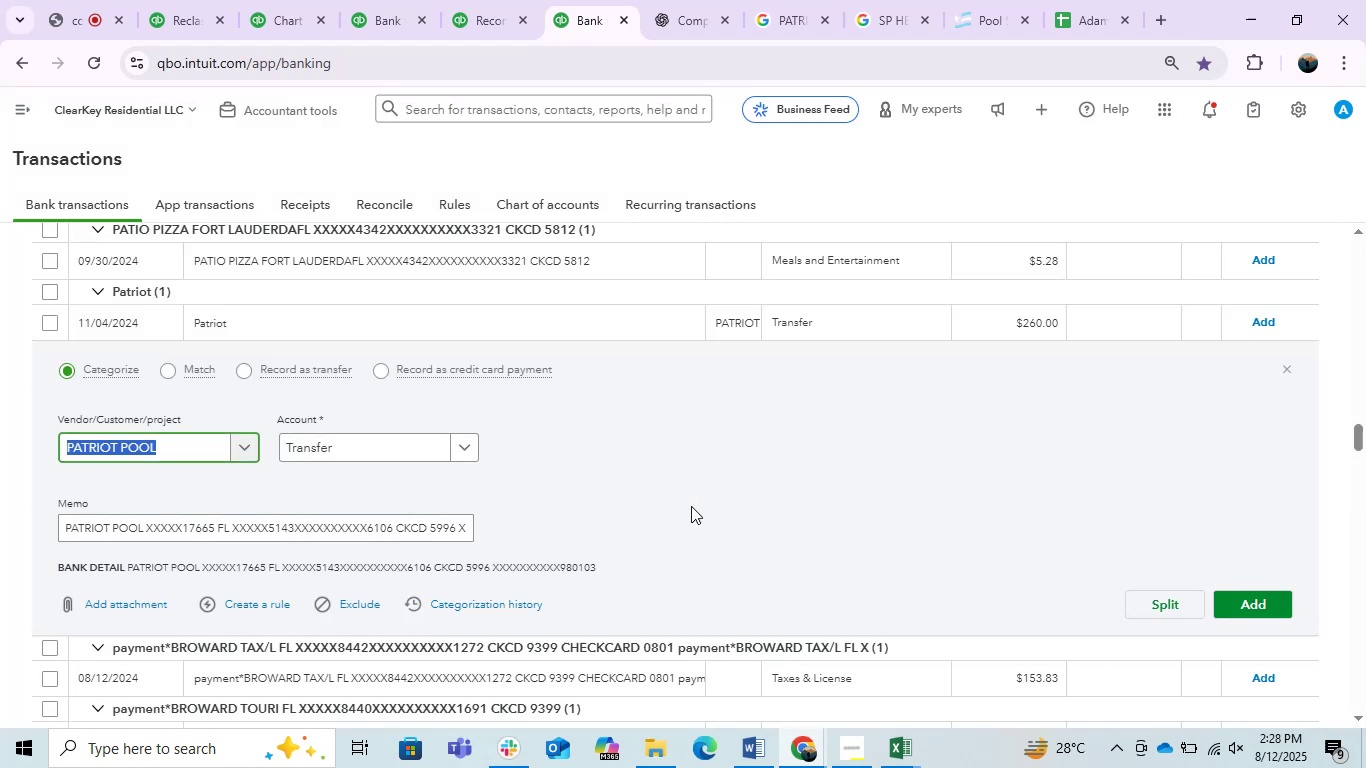 
left_click([402, 433])
 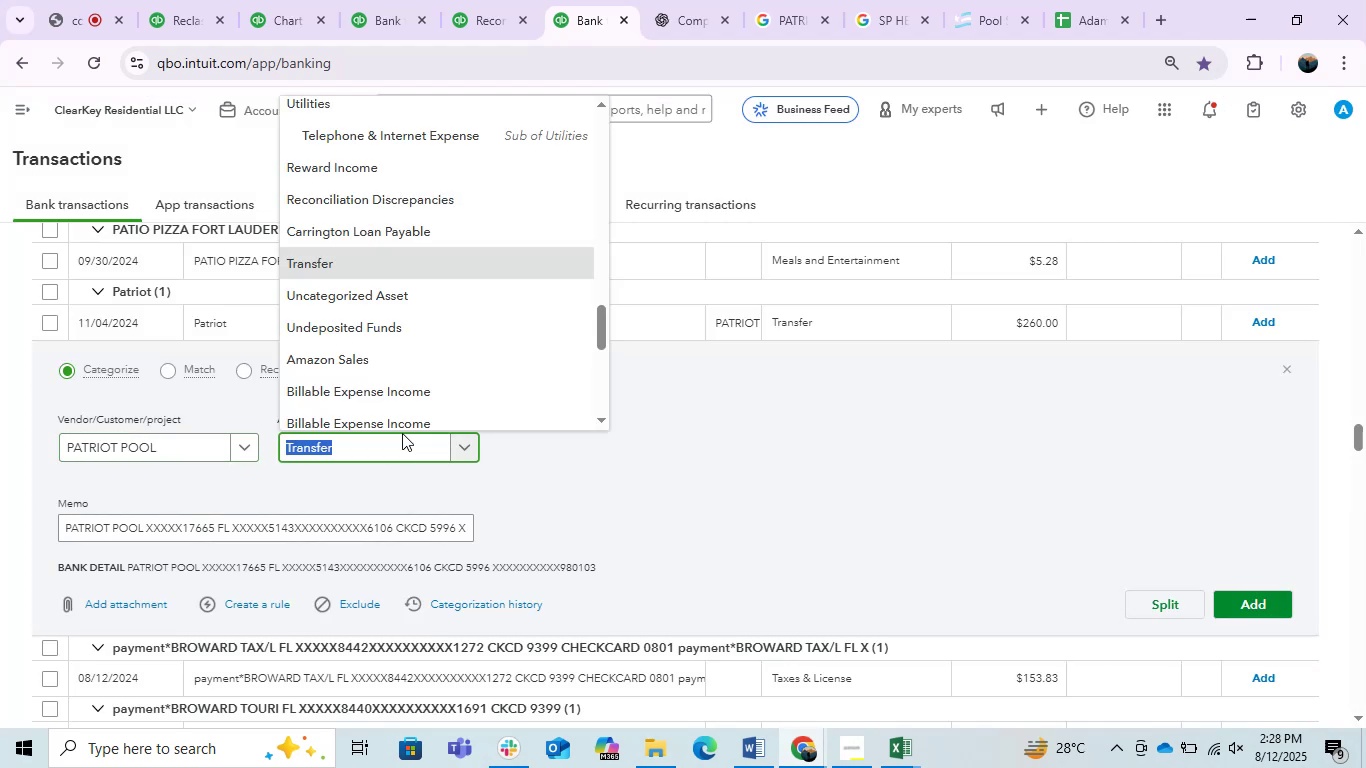 
type(repai)
 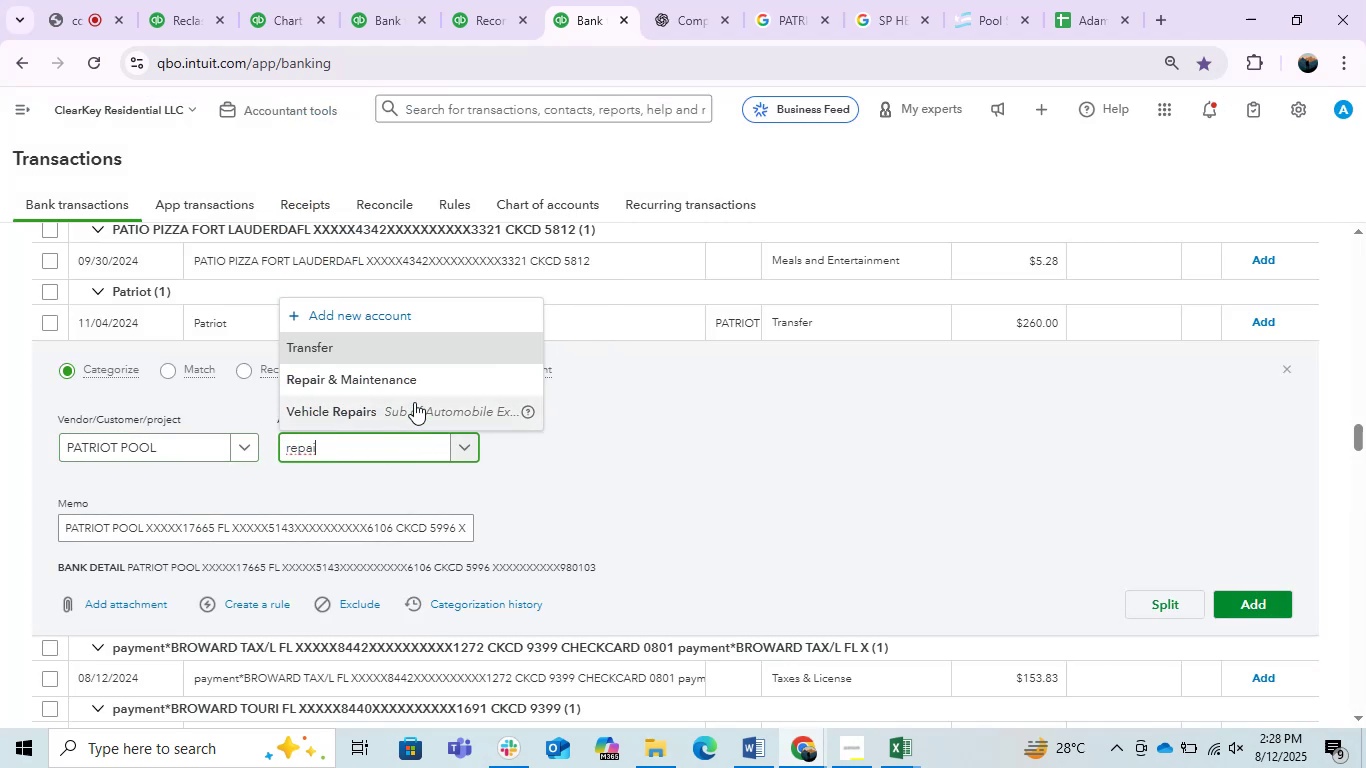 
left_click([411, 383])
 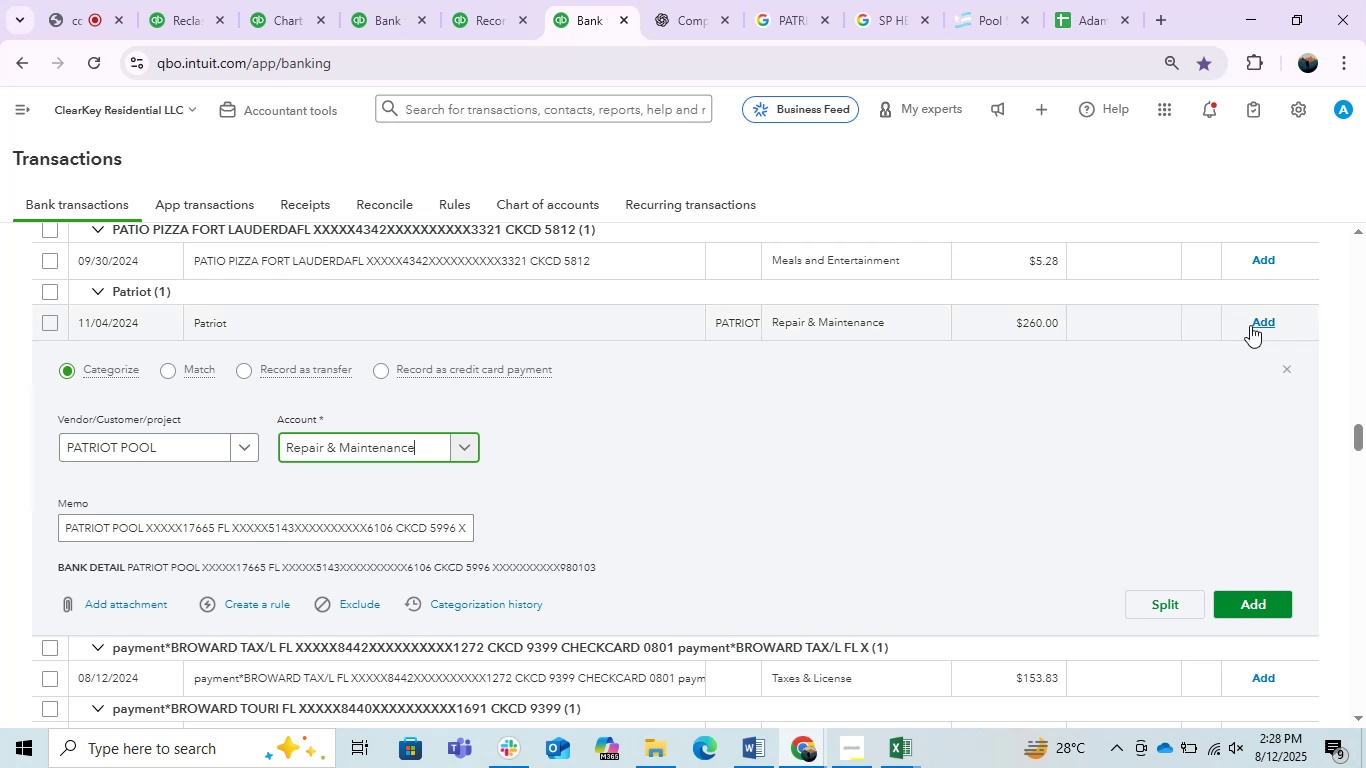 
left_click([1257, 325])
 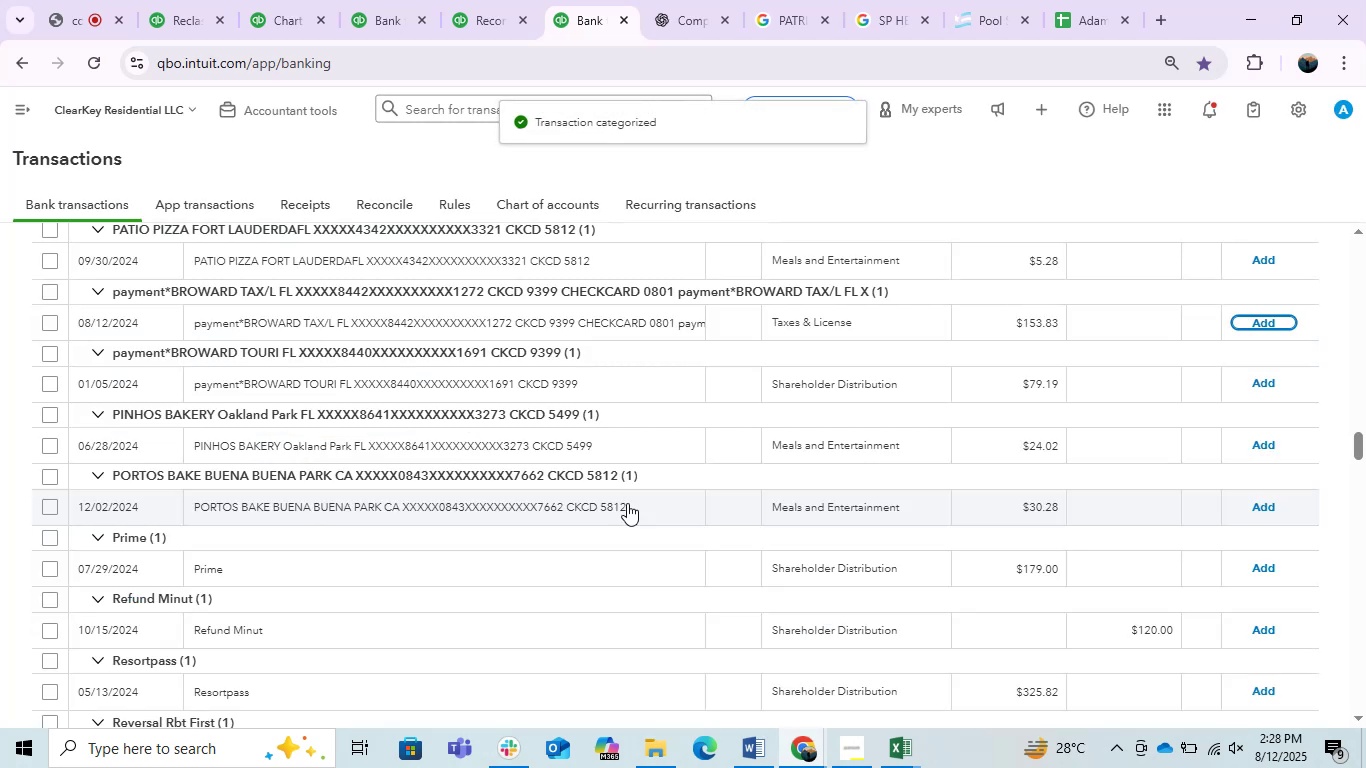 
wait(6.09)
 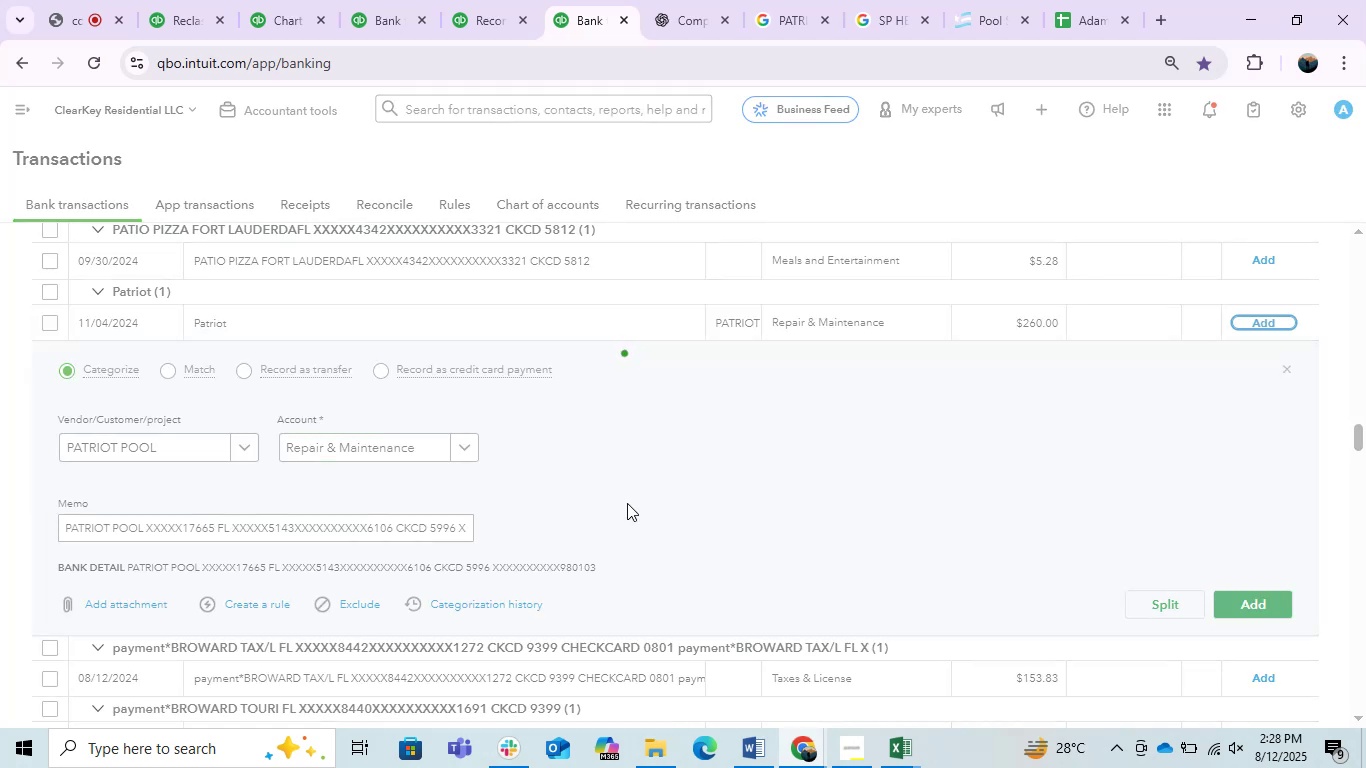 
left_click([471, 553])
 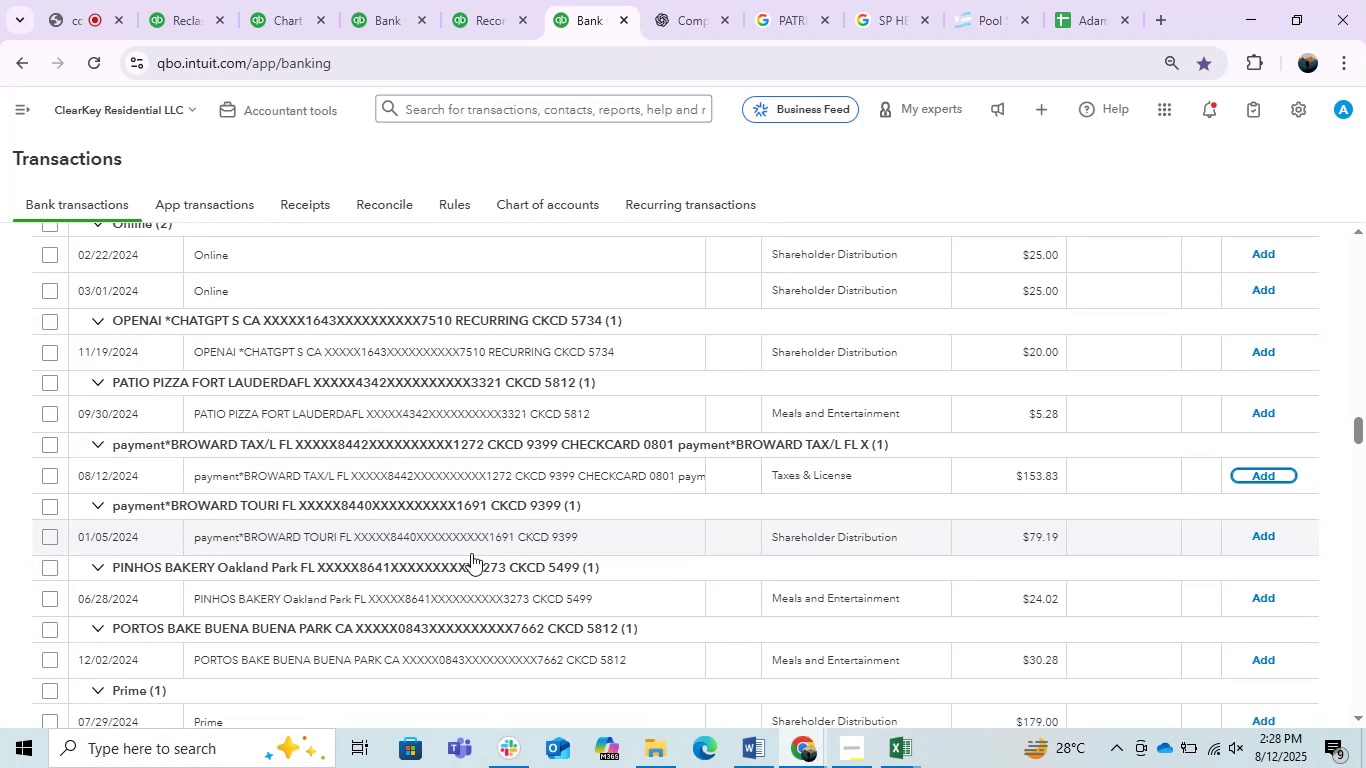 
scroll: coordinate [471, 544], scroll_direction: down, amount: 1.0
 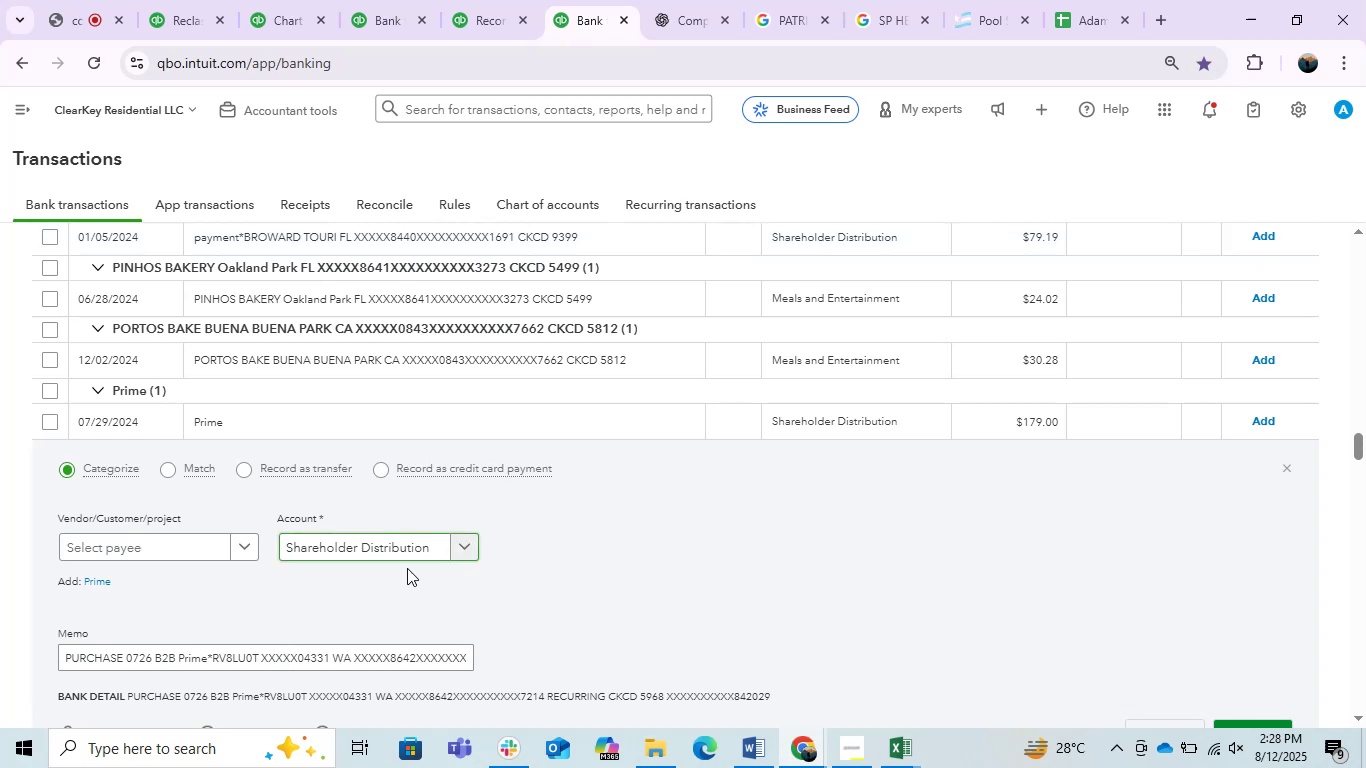 
wait(6.86)
 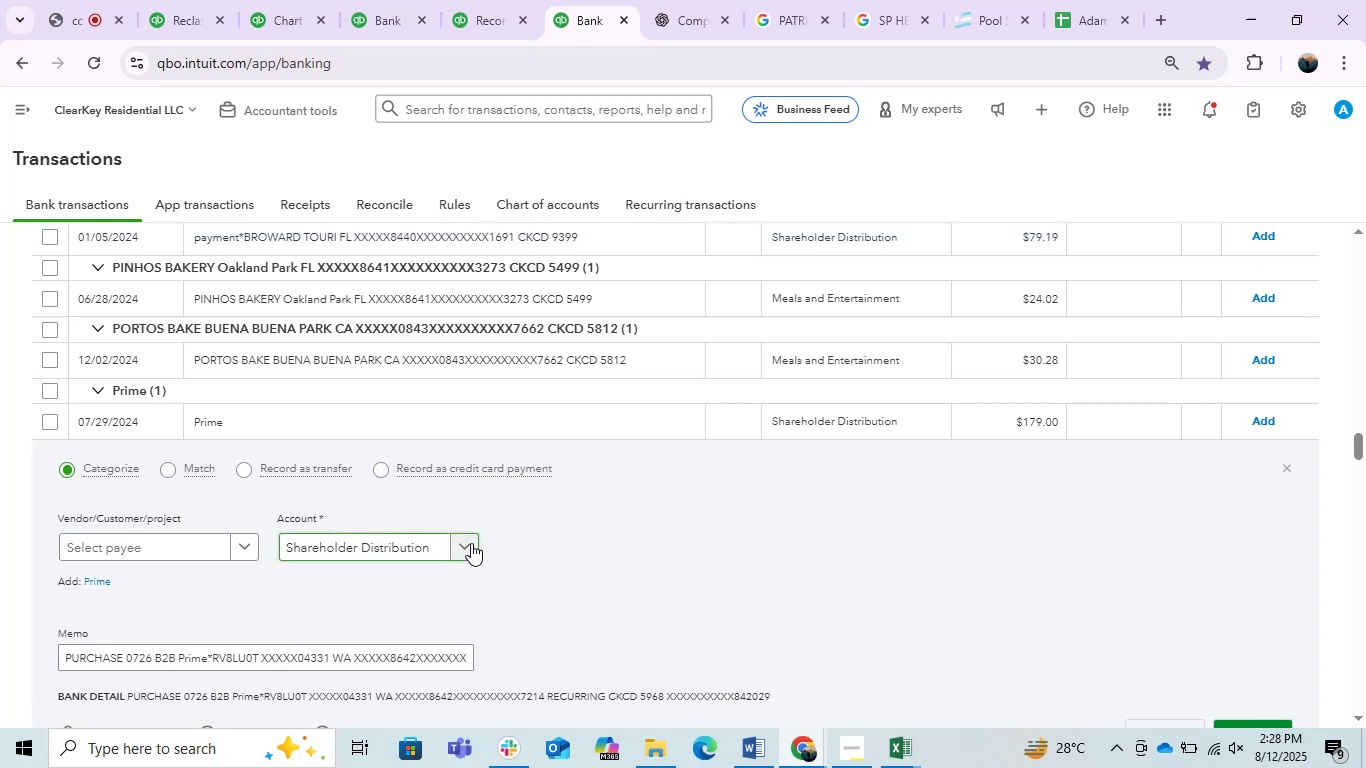 
double_click([198, 655])
 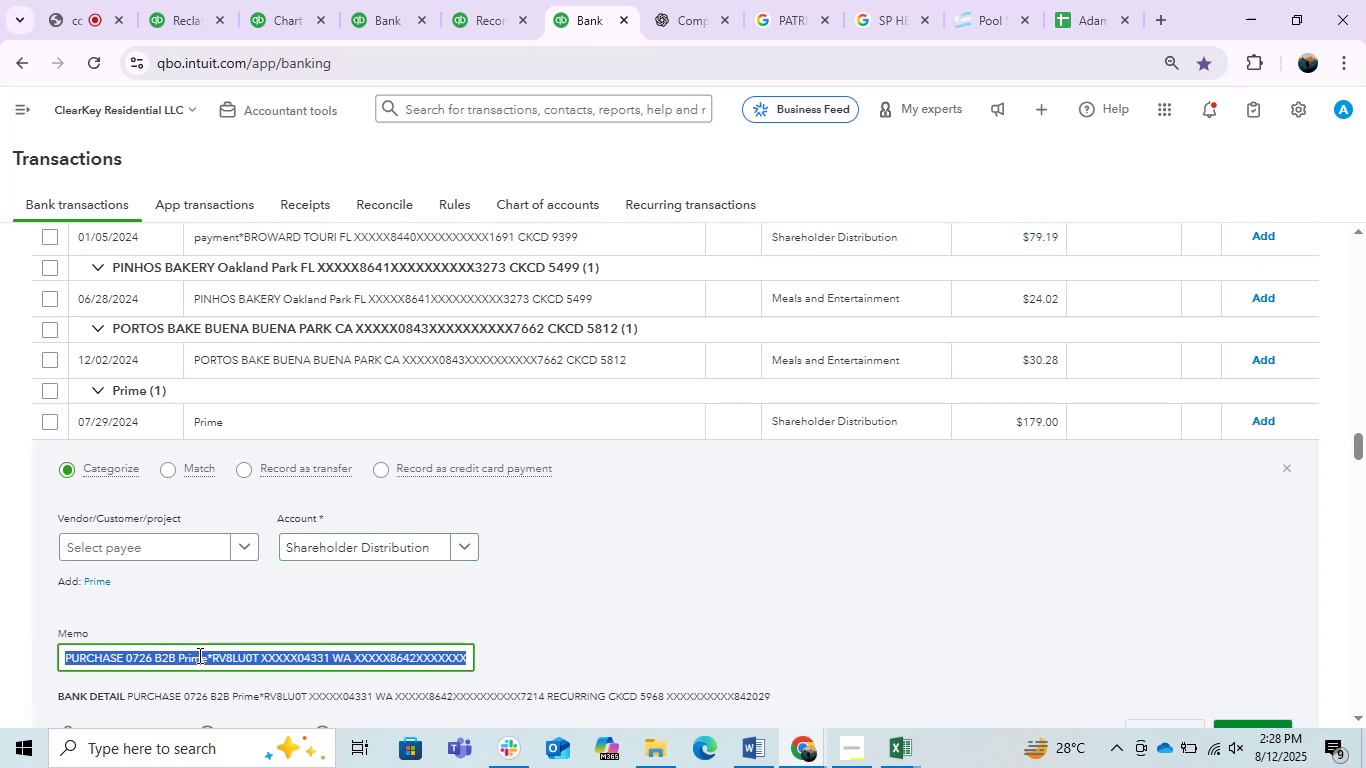 
triple_click([198, 655])
 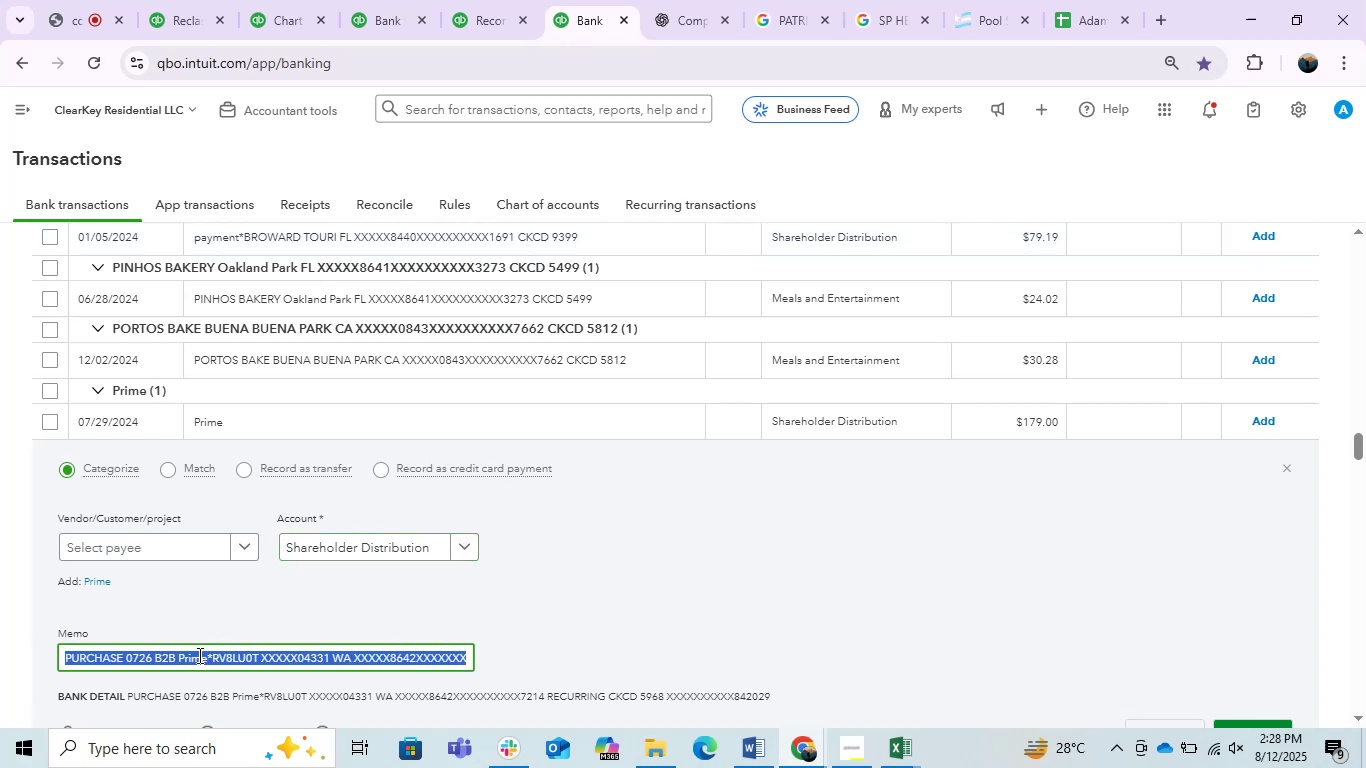 
key(Control+C)
 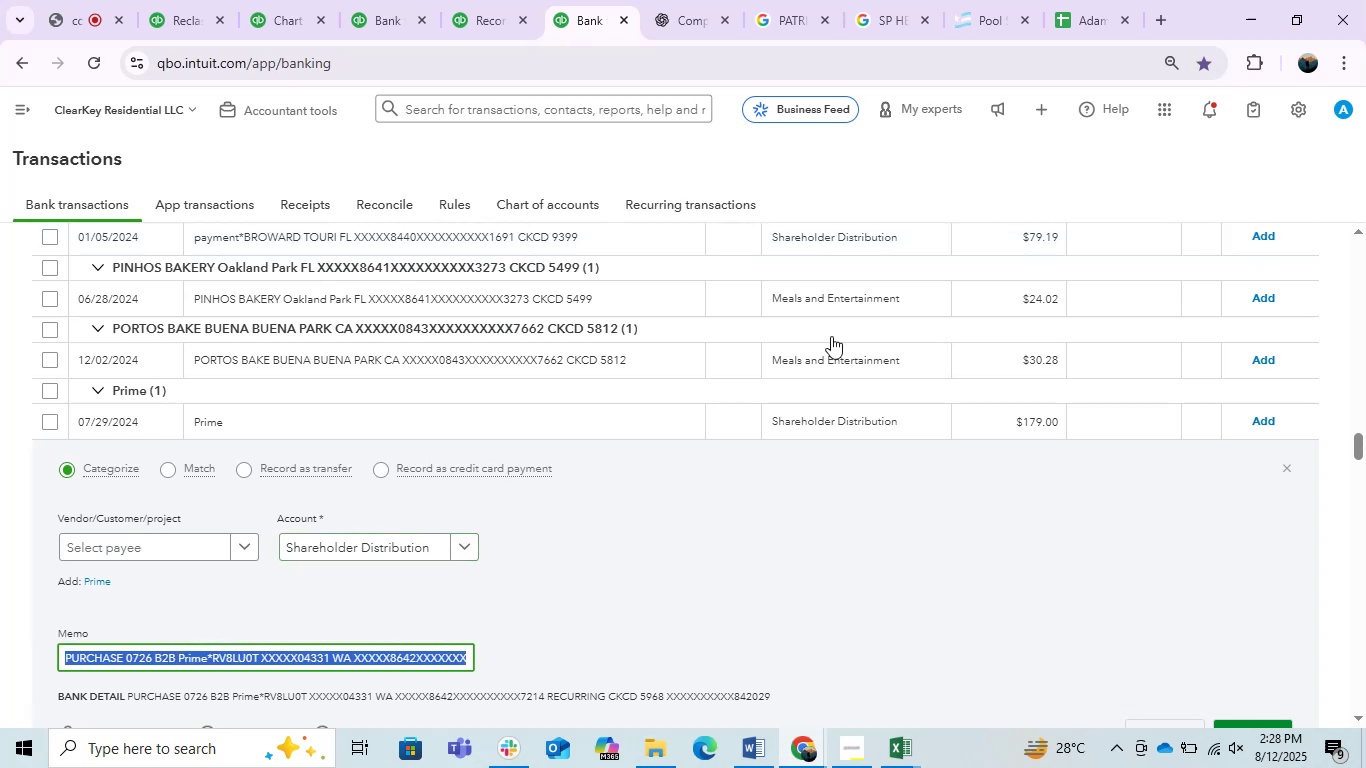 
key(Control+C)
 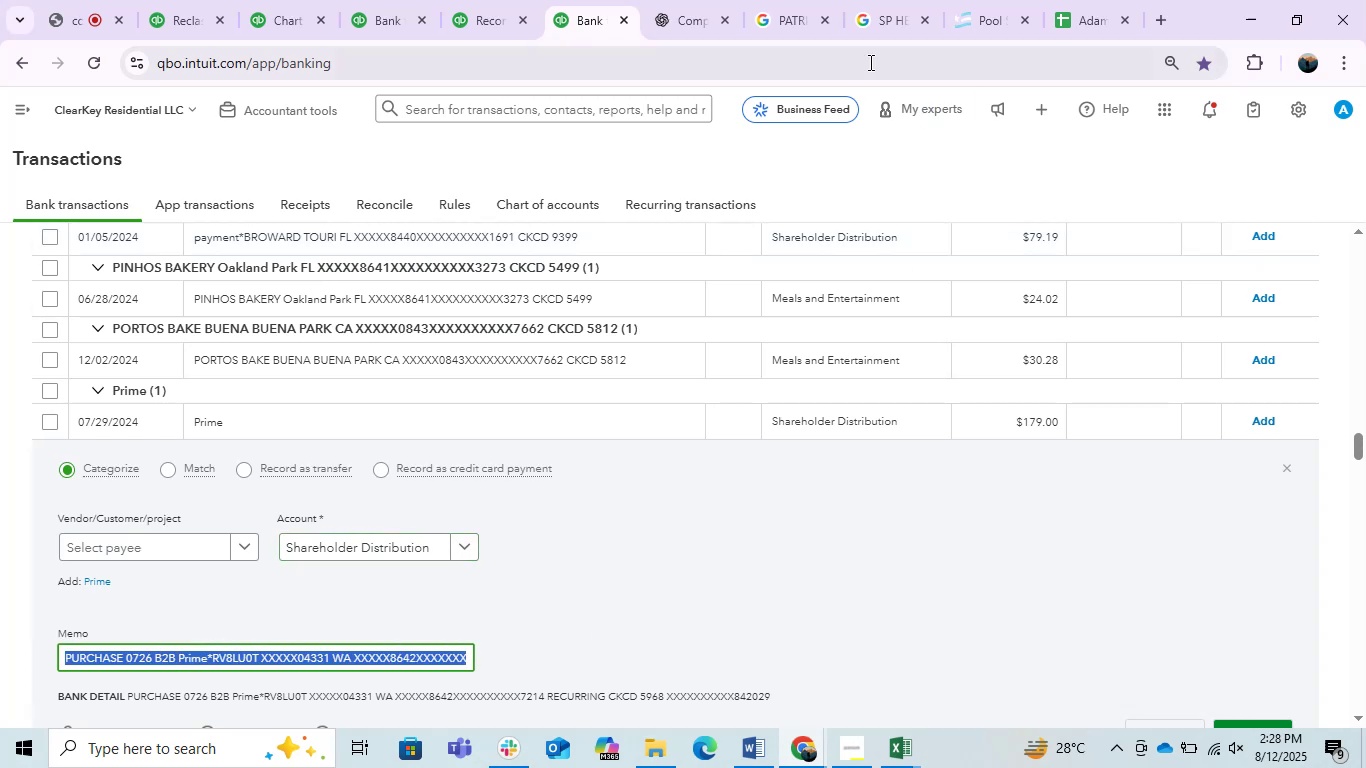 
key(Control+C)
 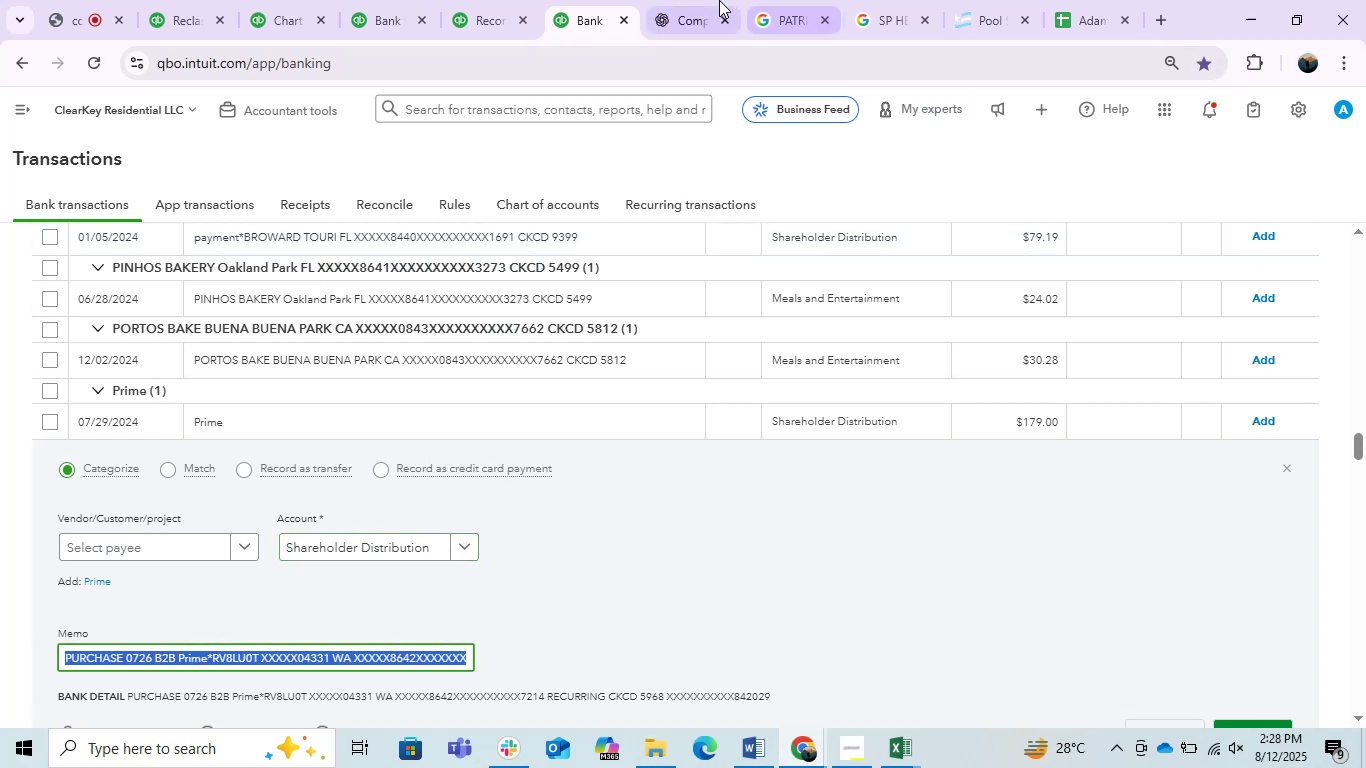 
left_click([716, 0])
 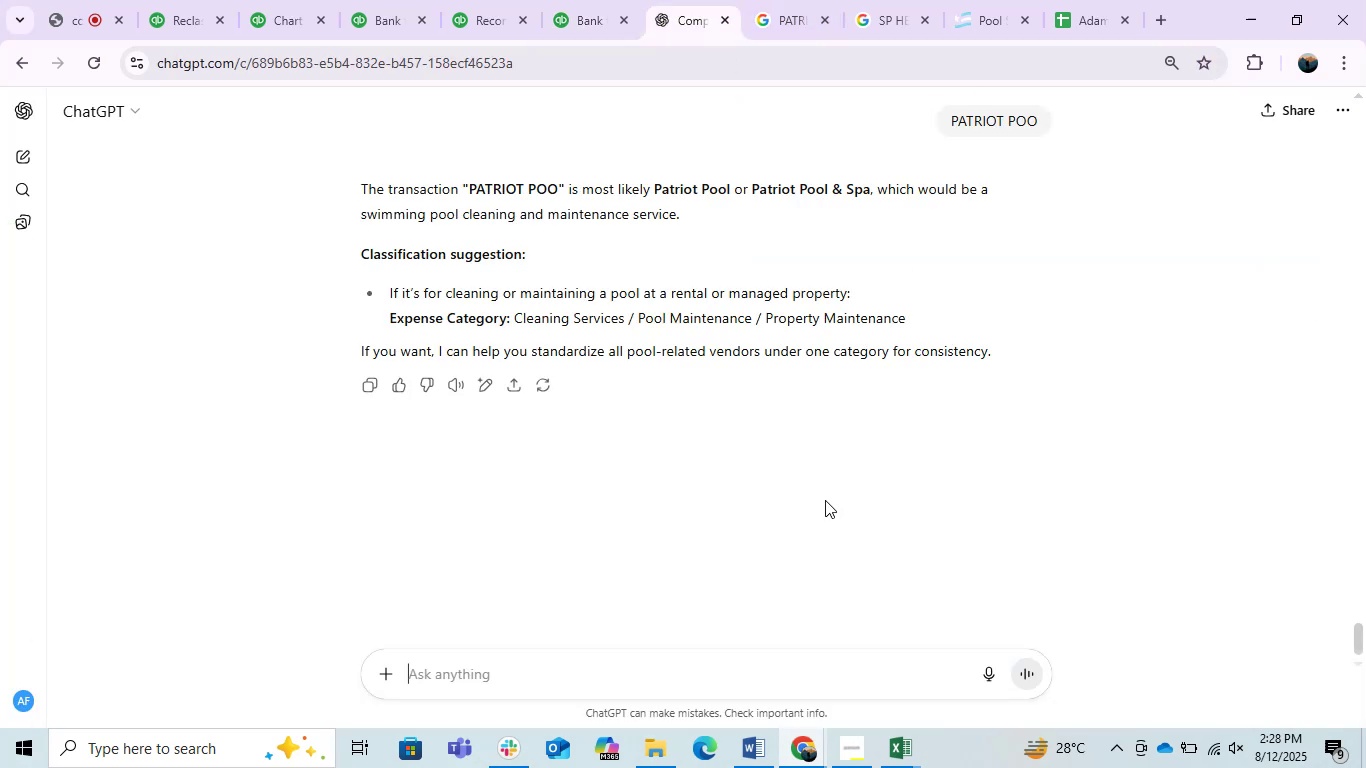 
key(Control+ControlLeft)
 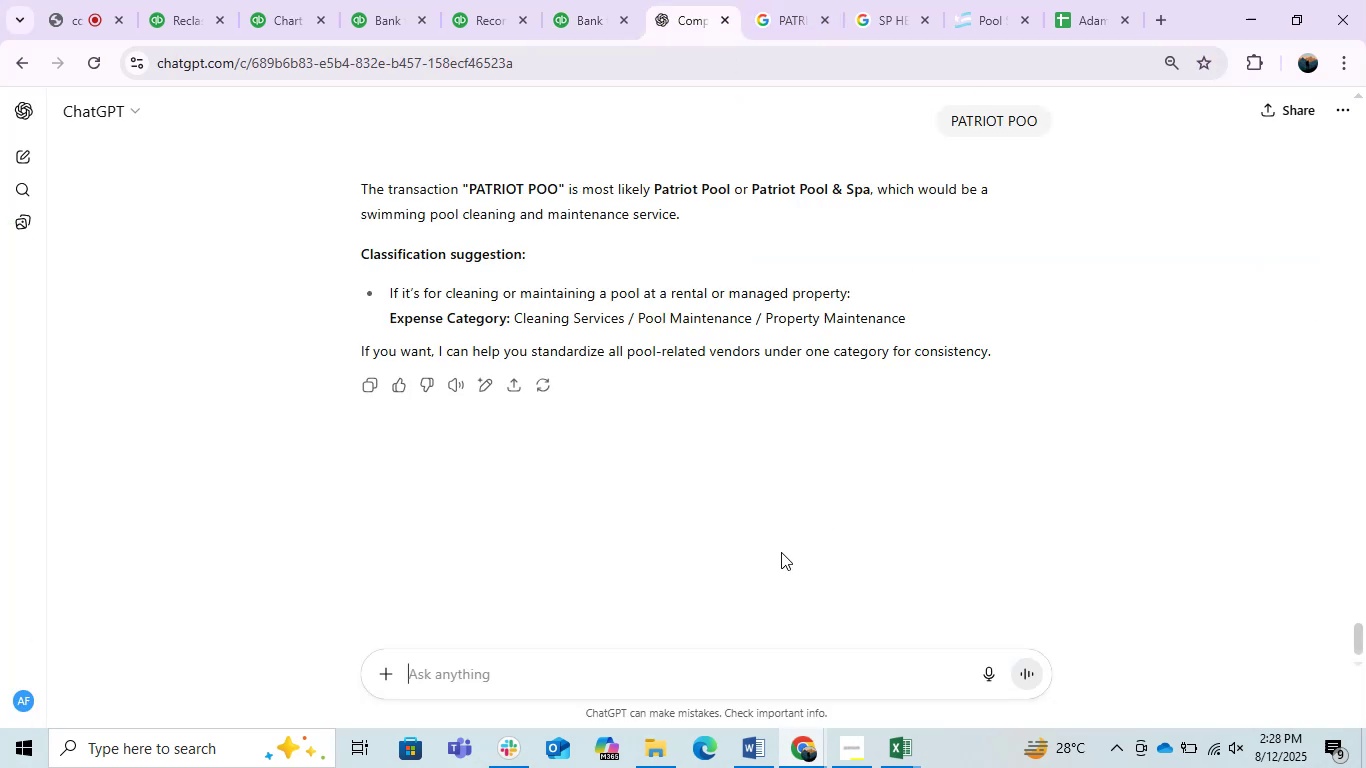 
key(Control+V)
 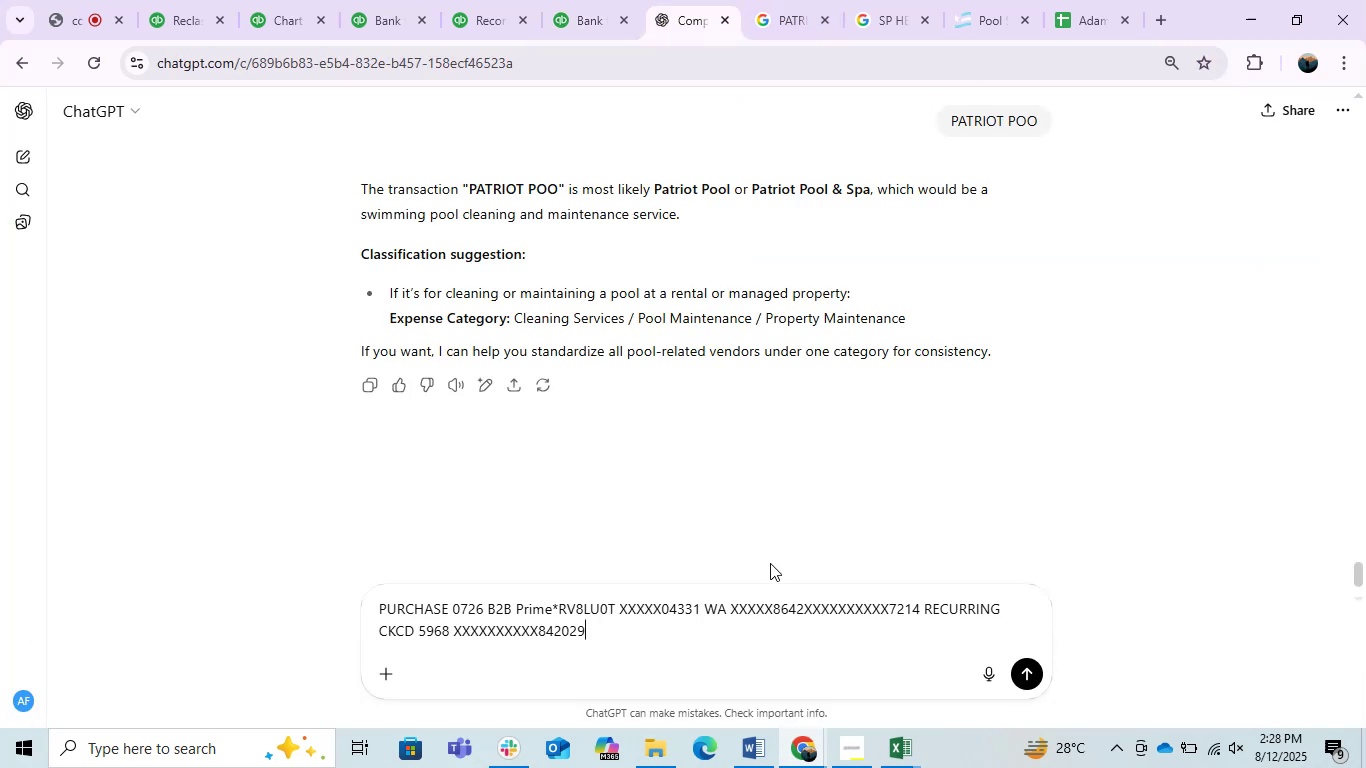 
key(Enter)
 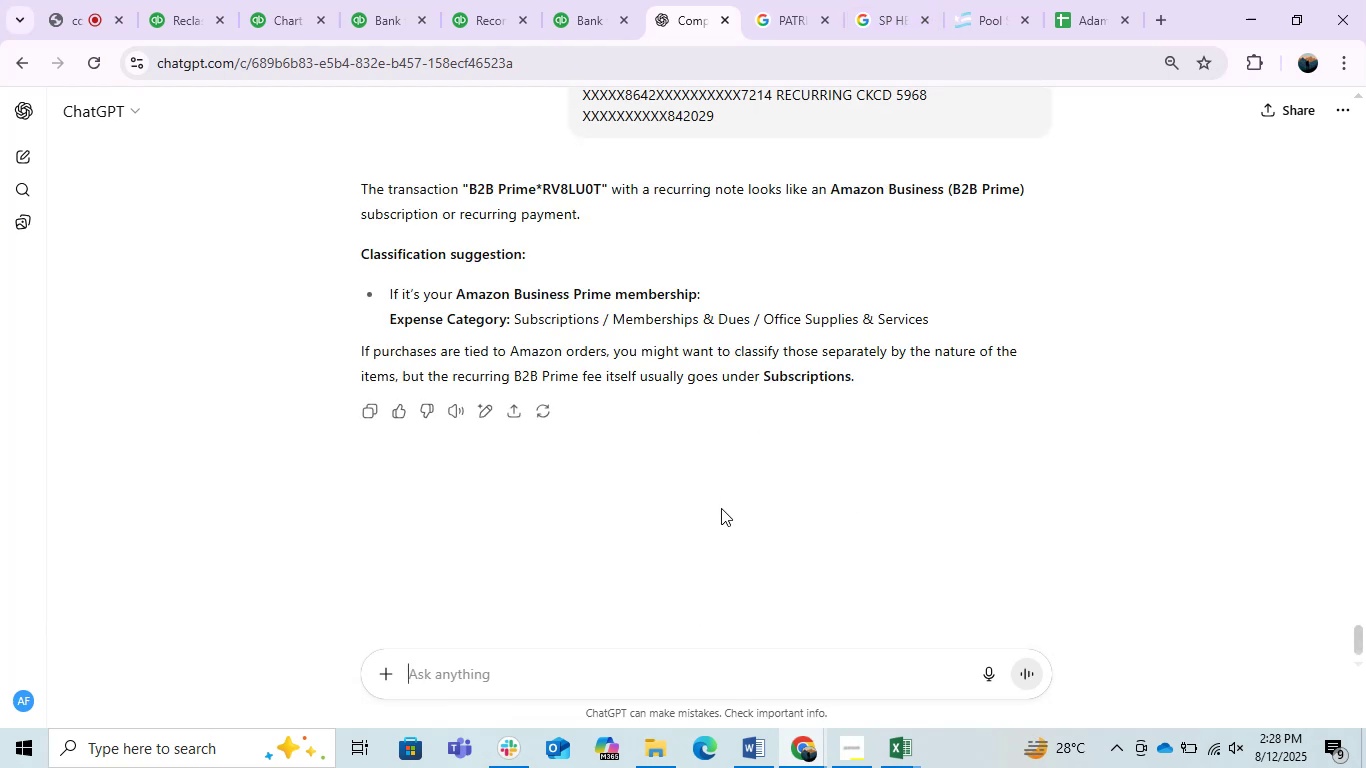 
wait(11.14)
 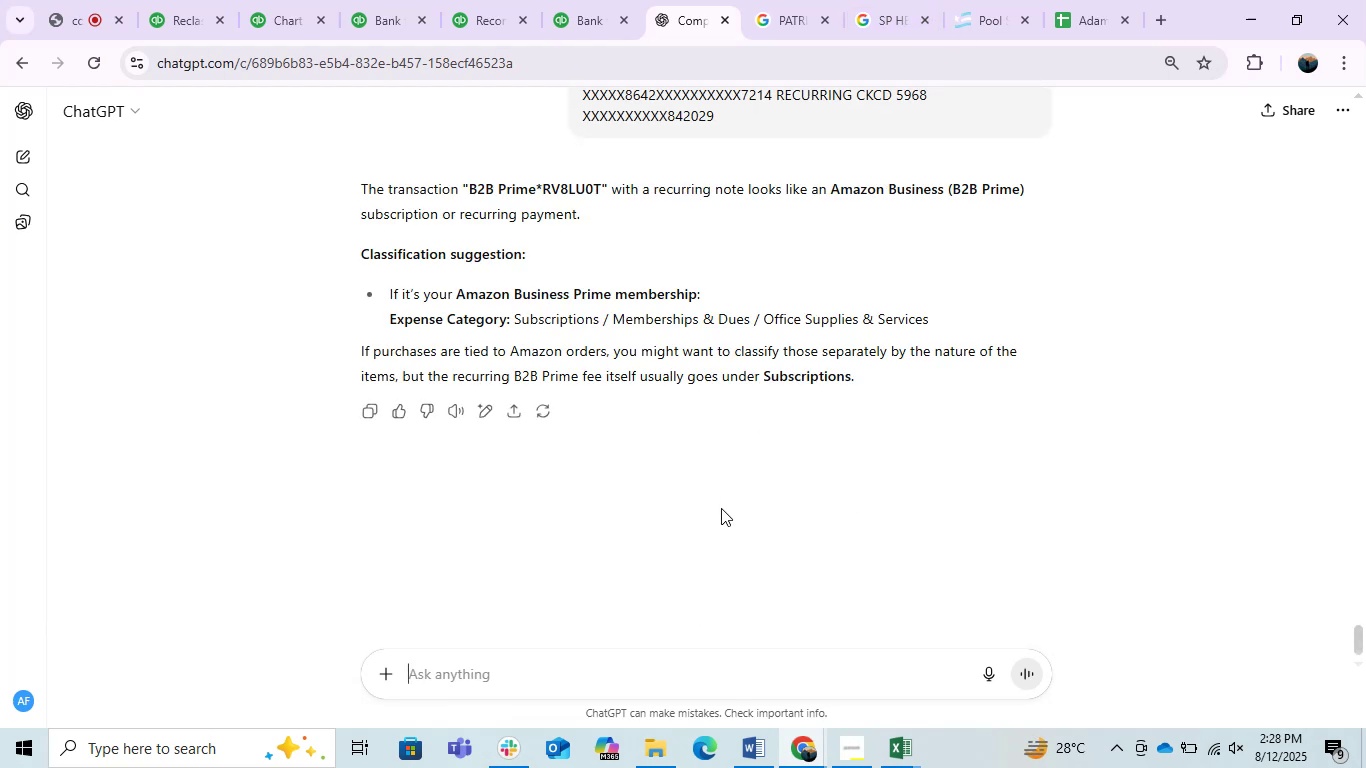 
left_click([182, 0])
 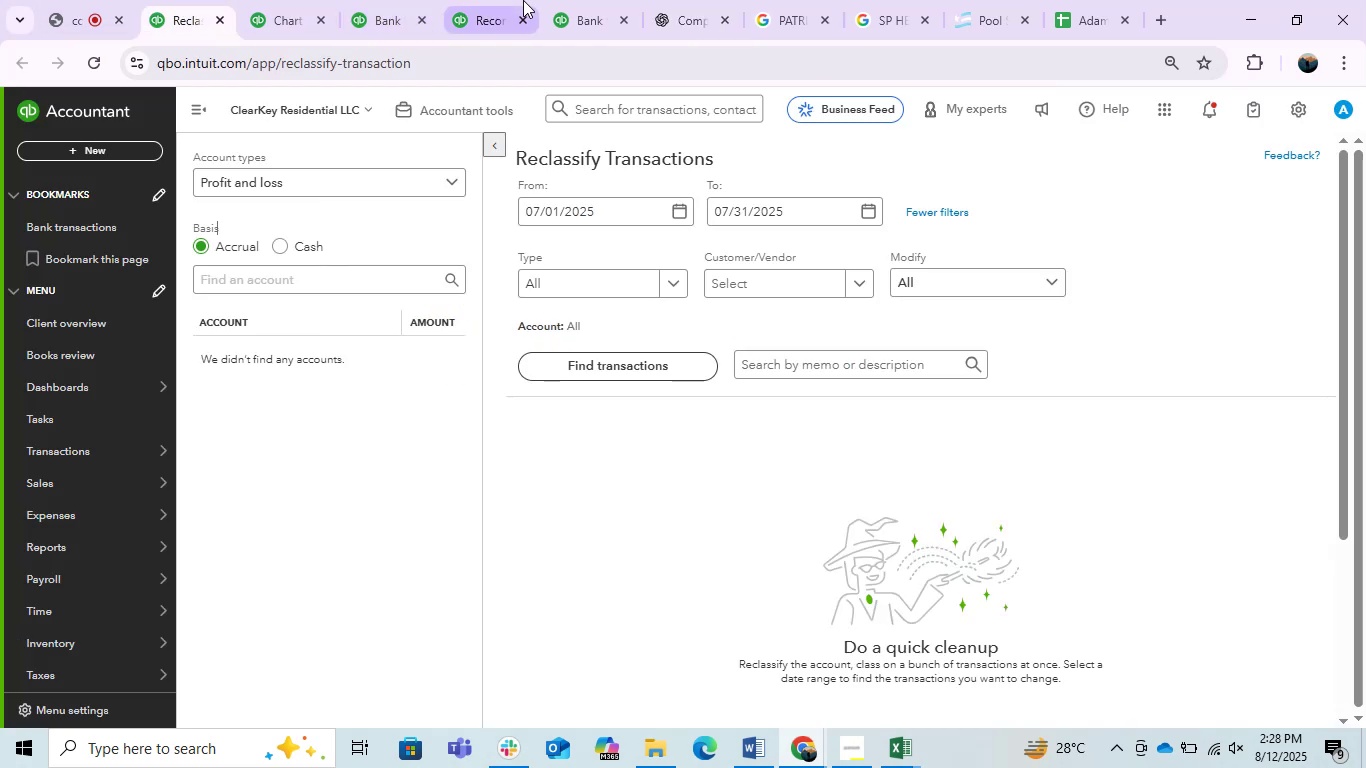 
left_click([574, 19])
 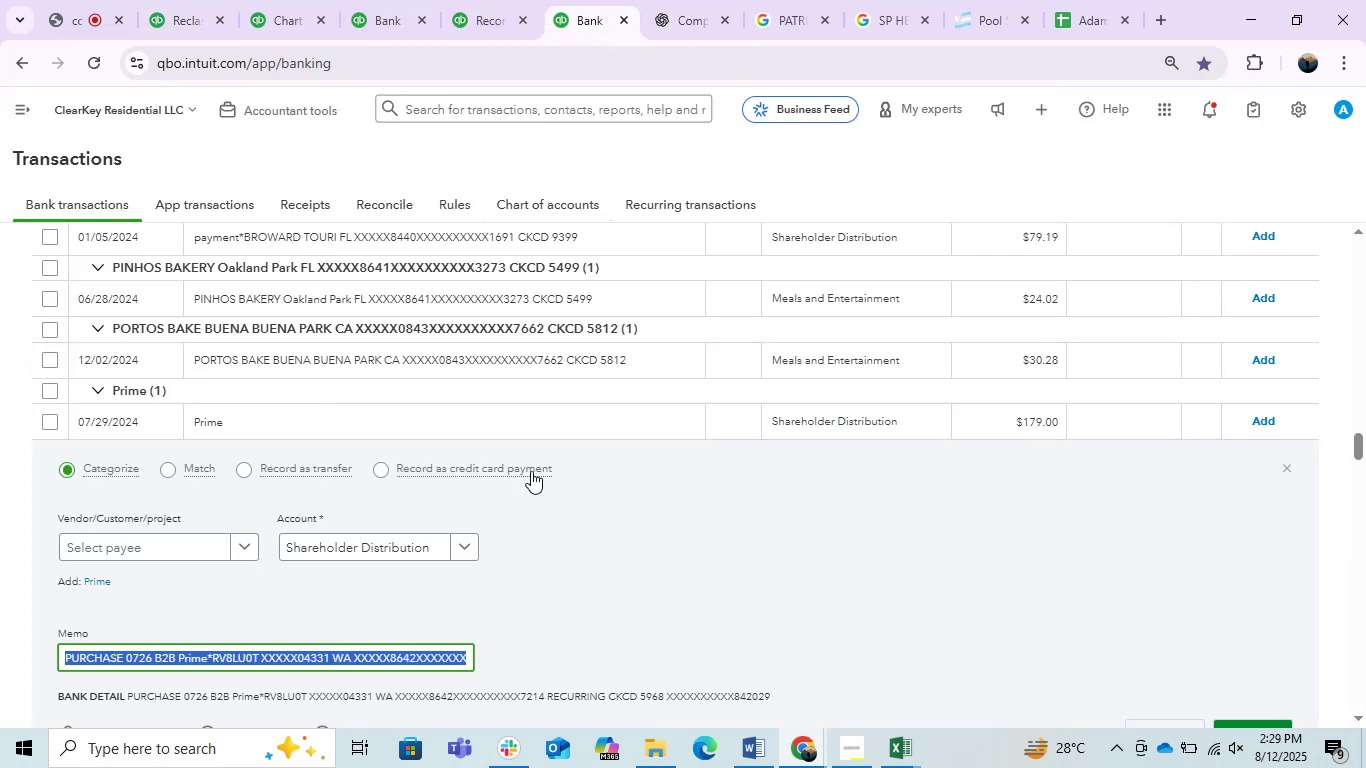 
left_click([393, 539])
 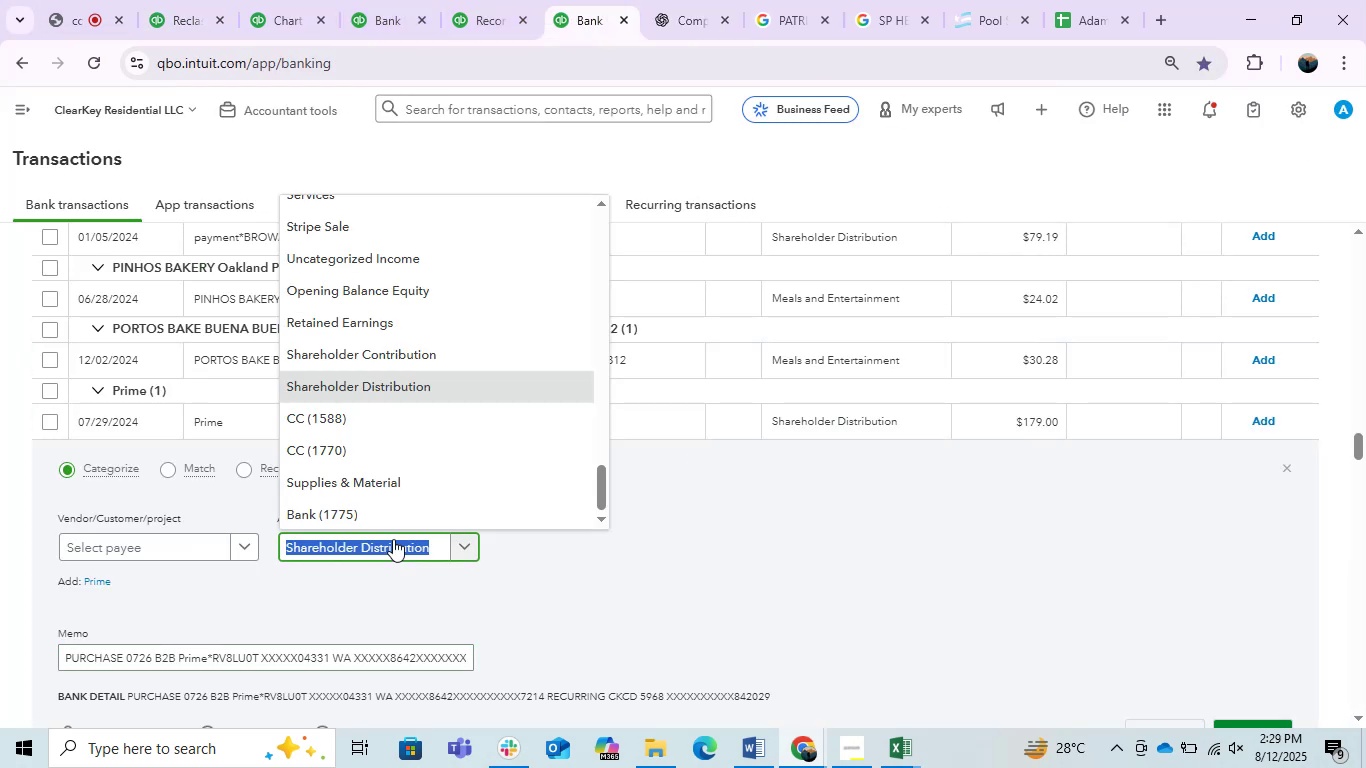 
type(due)
 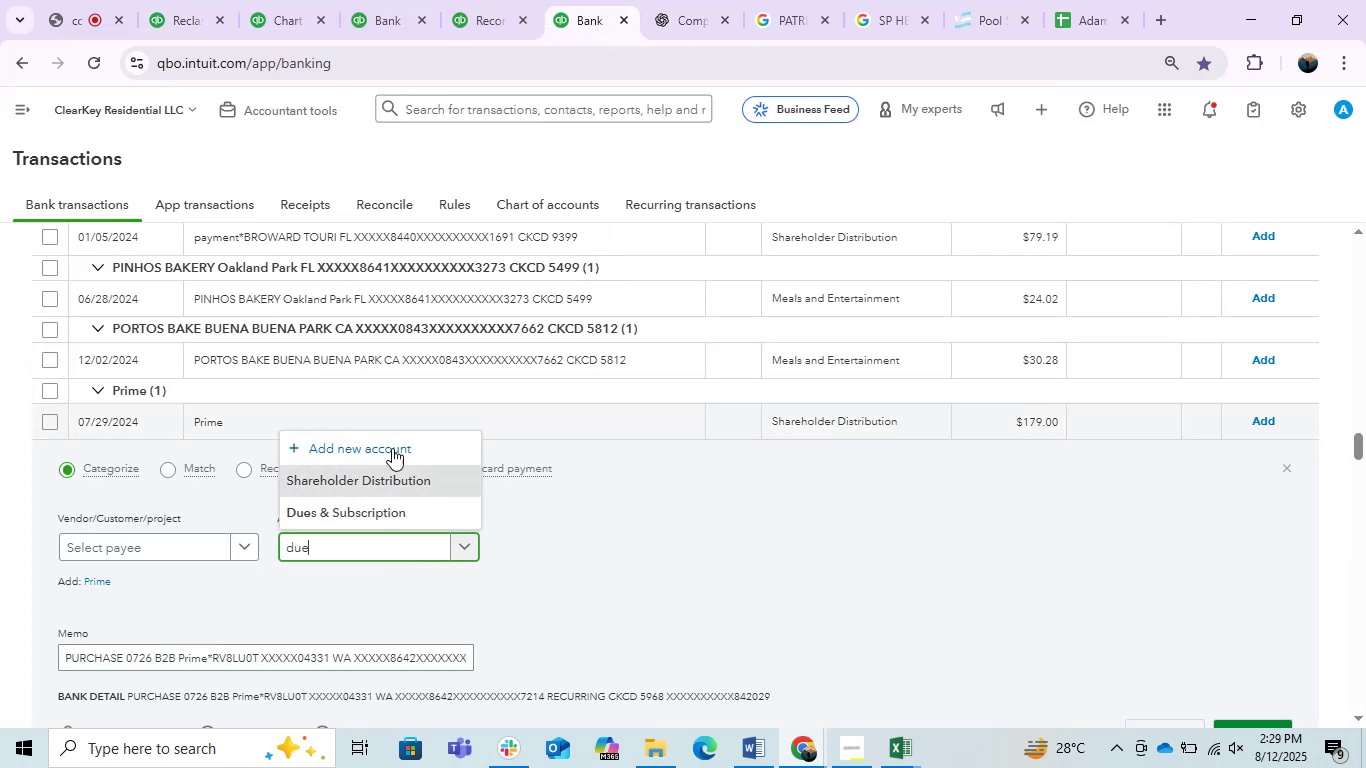 
left_click([354, 513])
 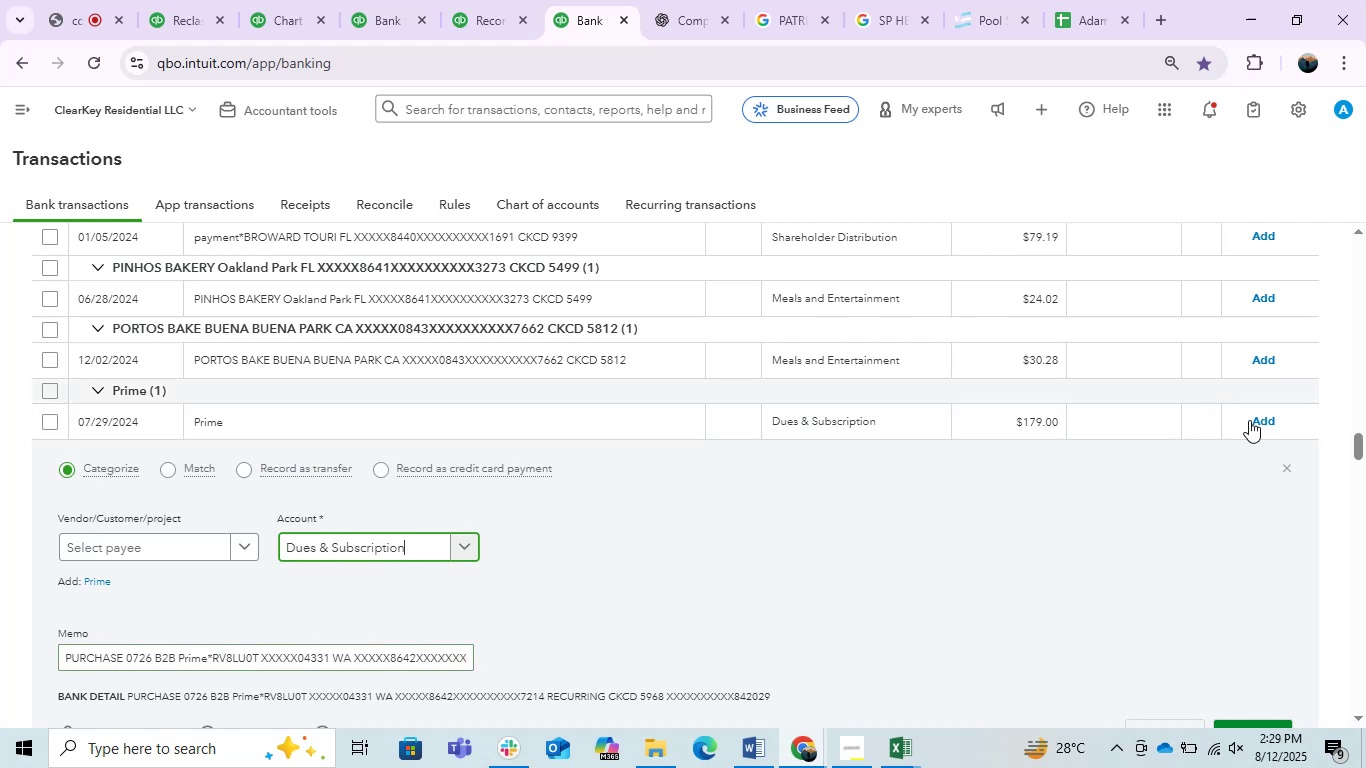 
left_click([1266, 425])
 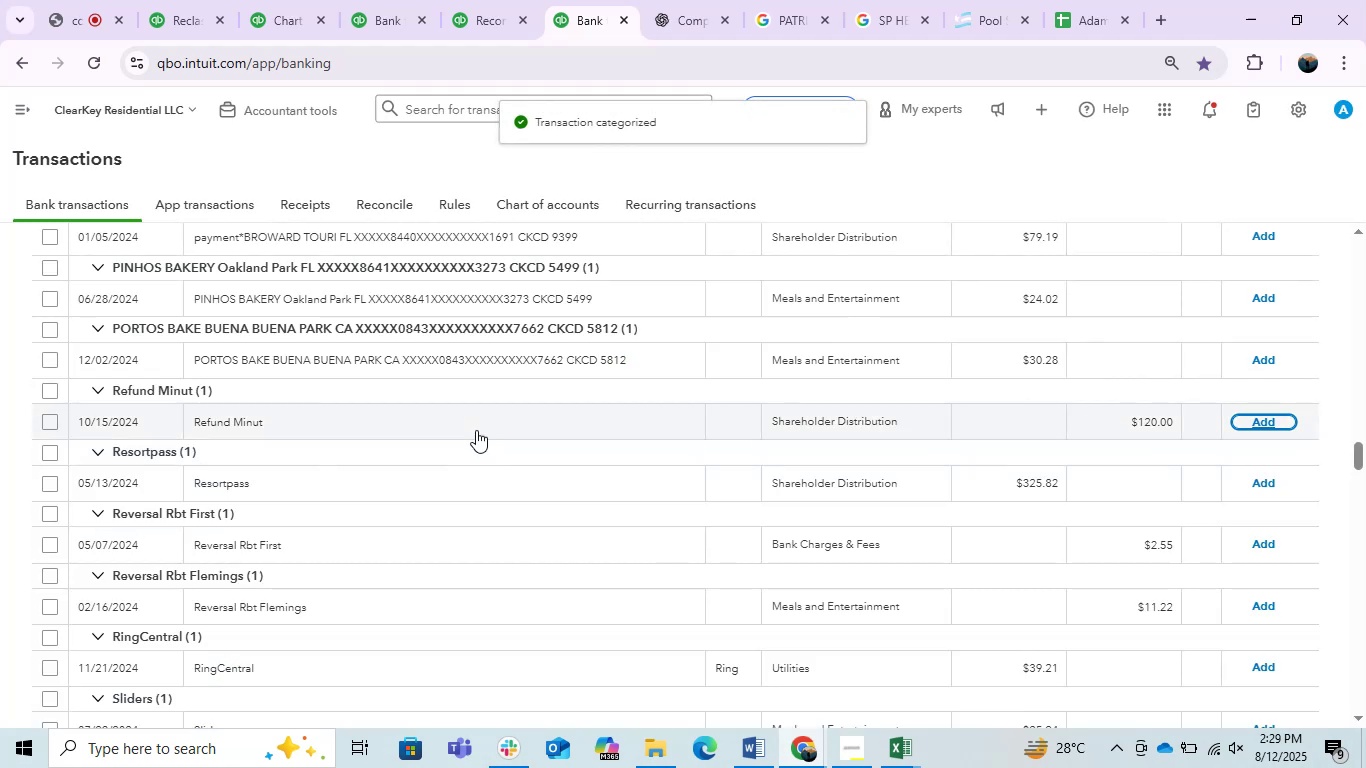 
wait(6.59)
 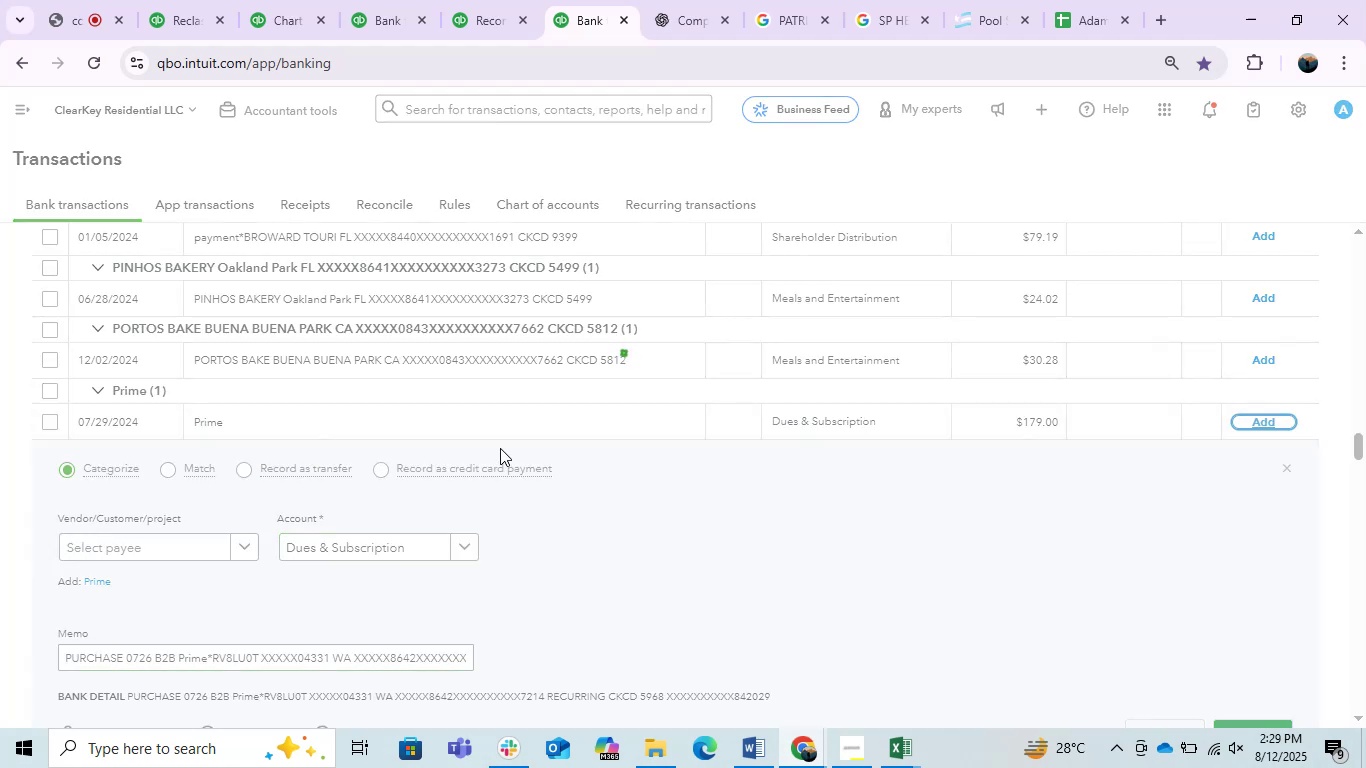 
left_click([475, 430])
 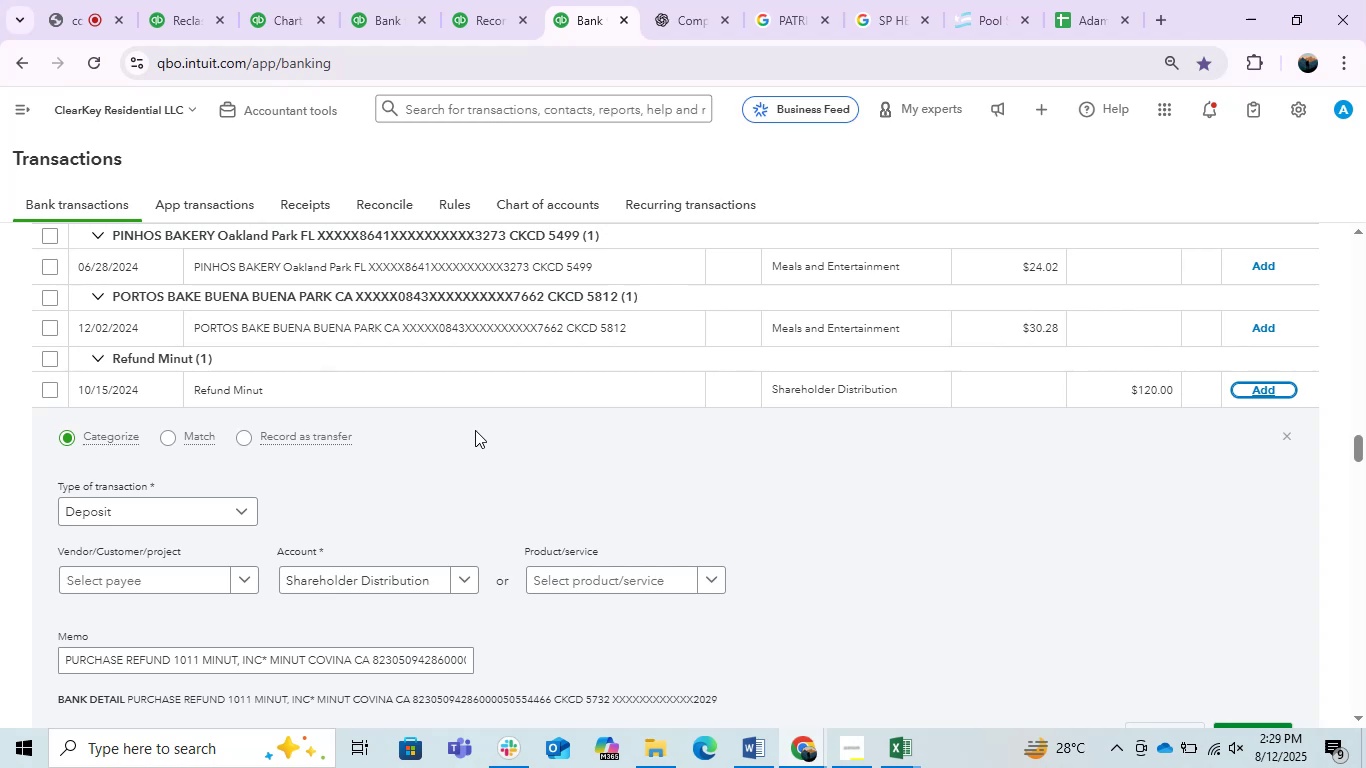 
left_click([414, 567])
 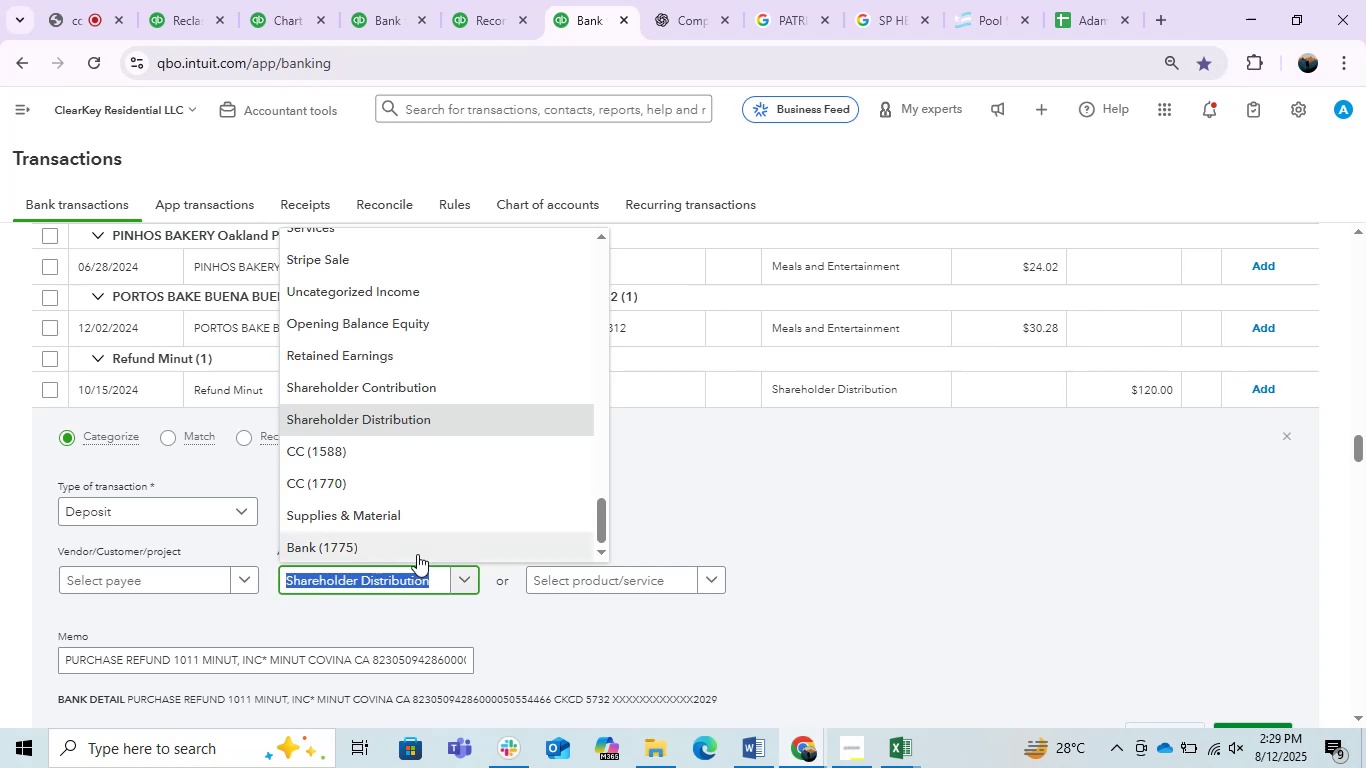 
type(ask)
 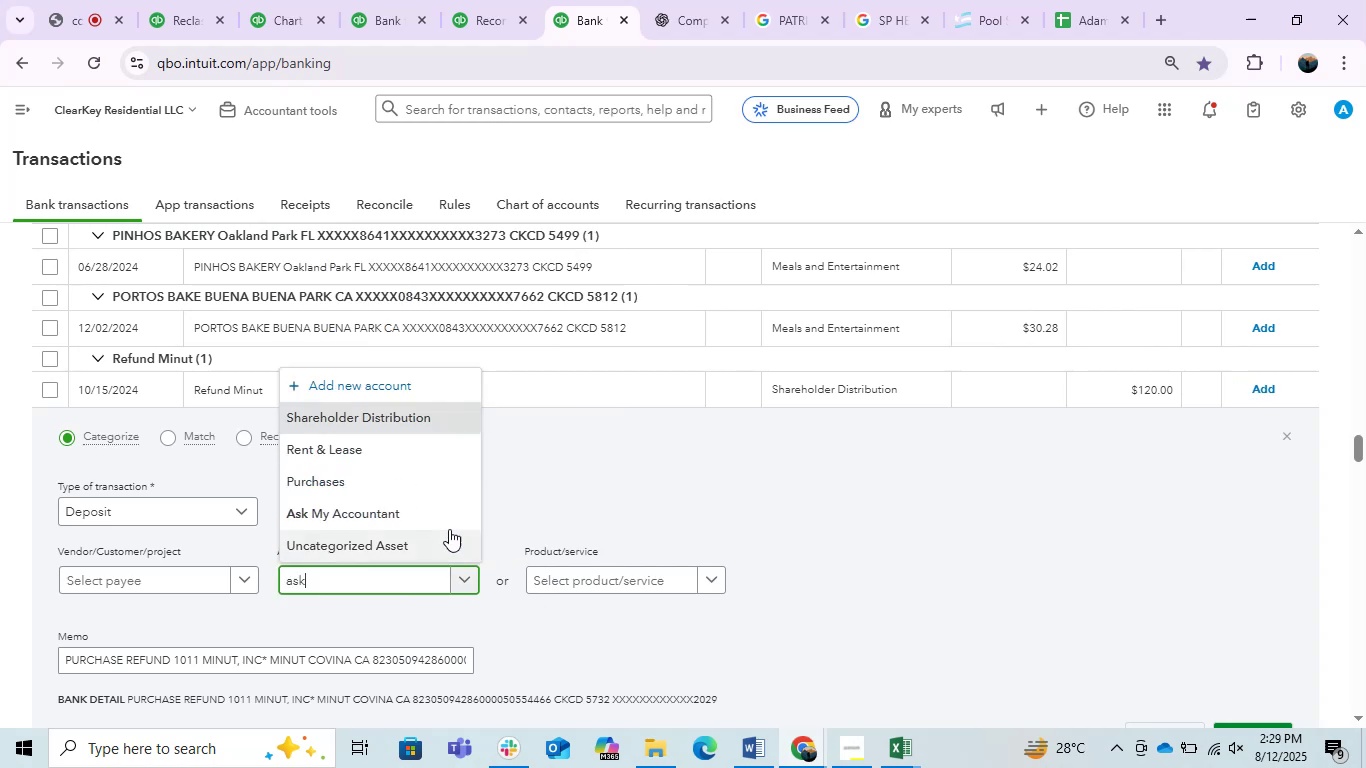 
left_click([416, 510])
 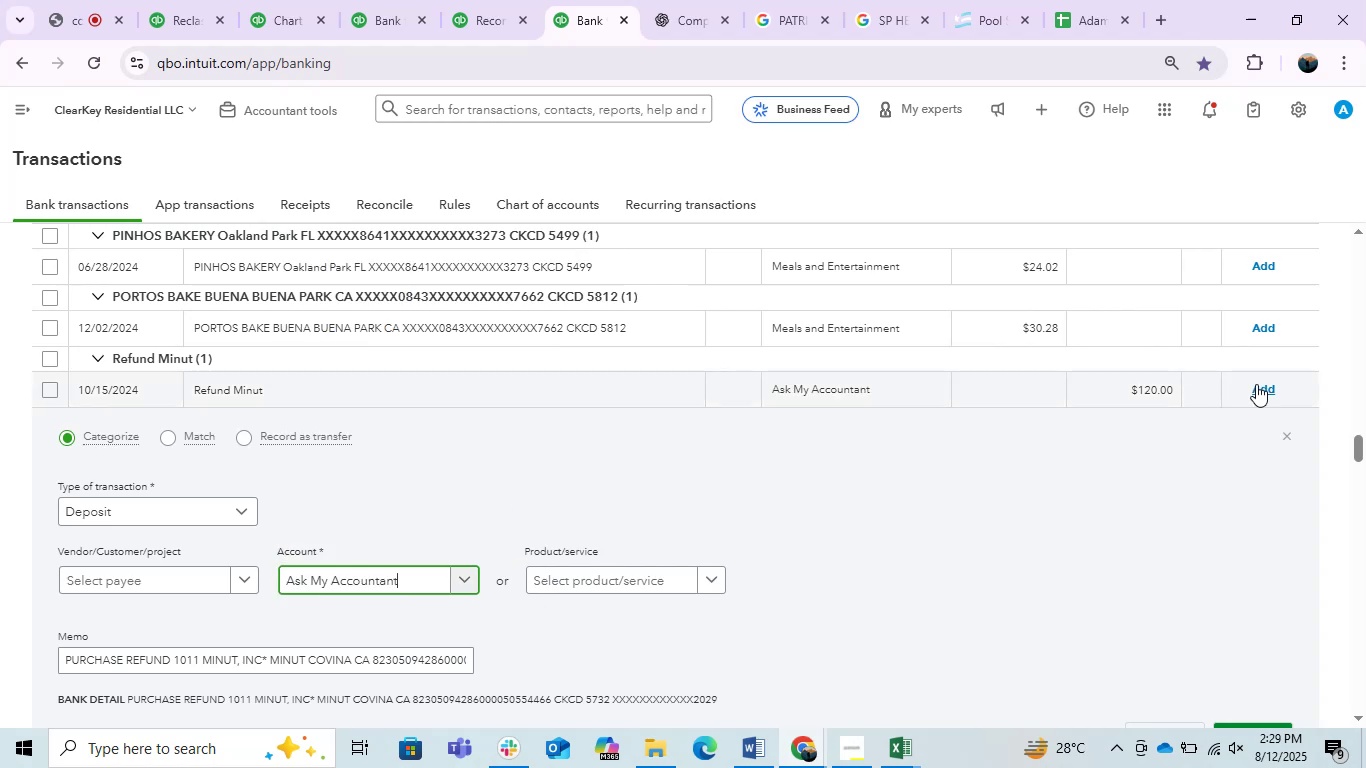 
left_click([1262, 384])
 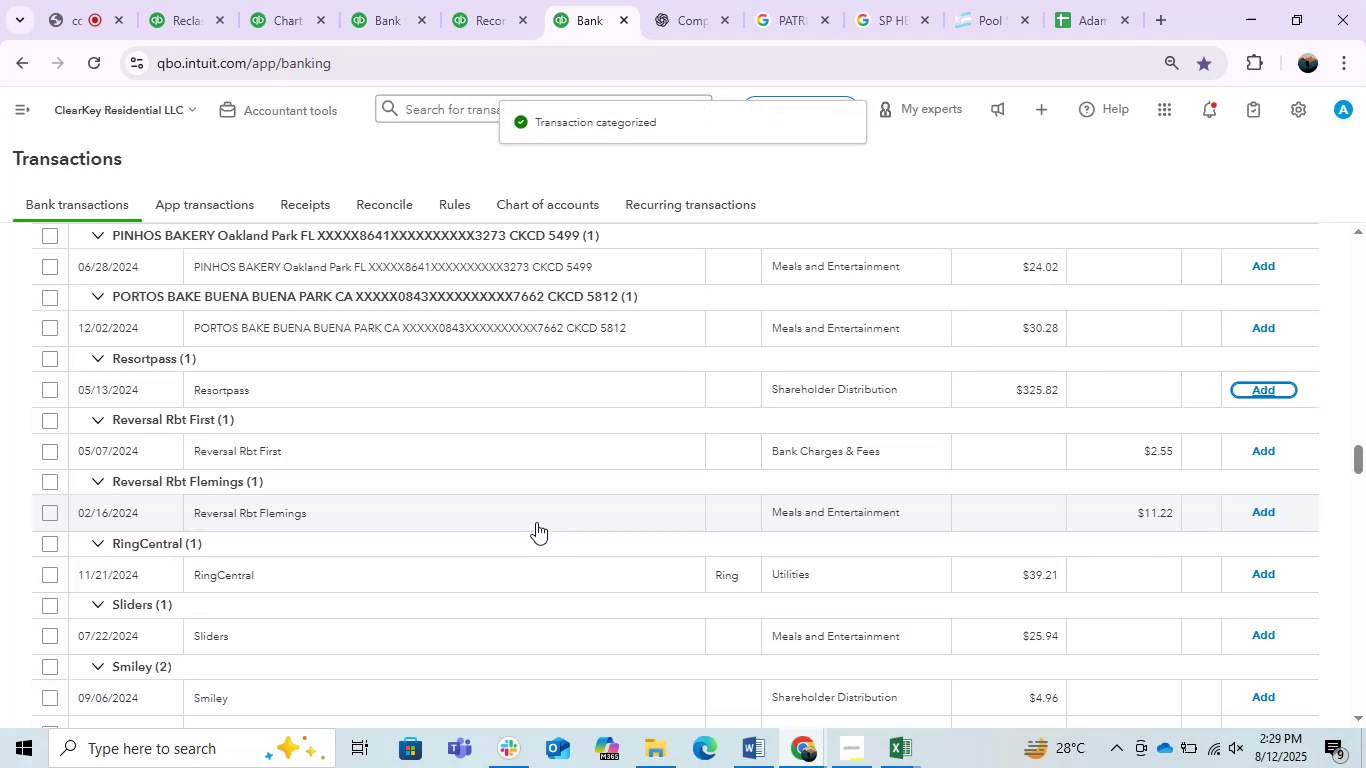 
wait(7.59)
 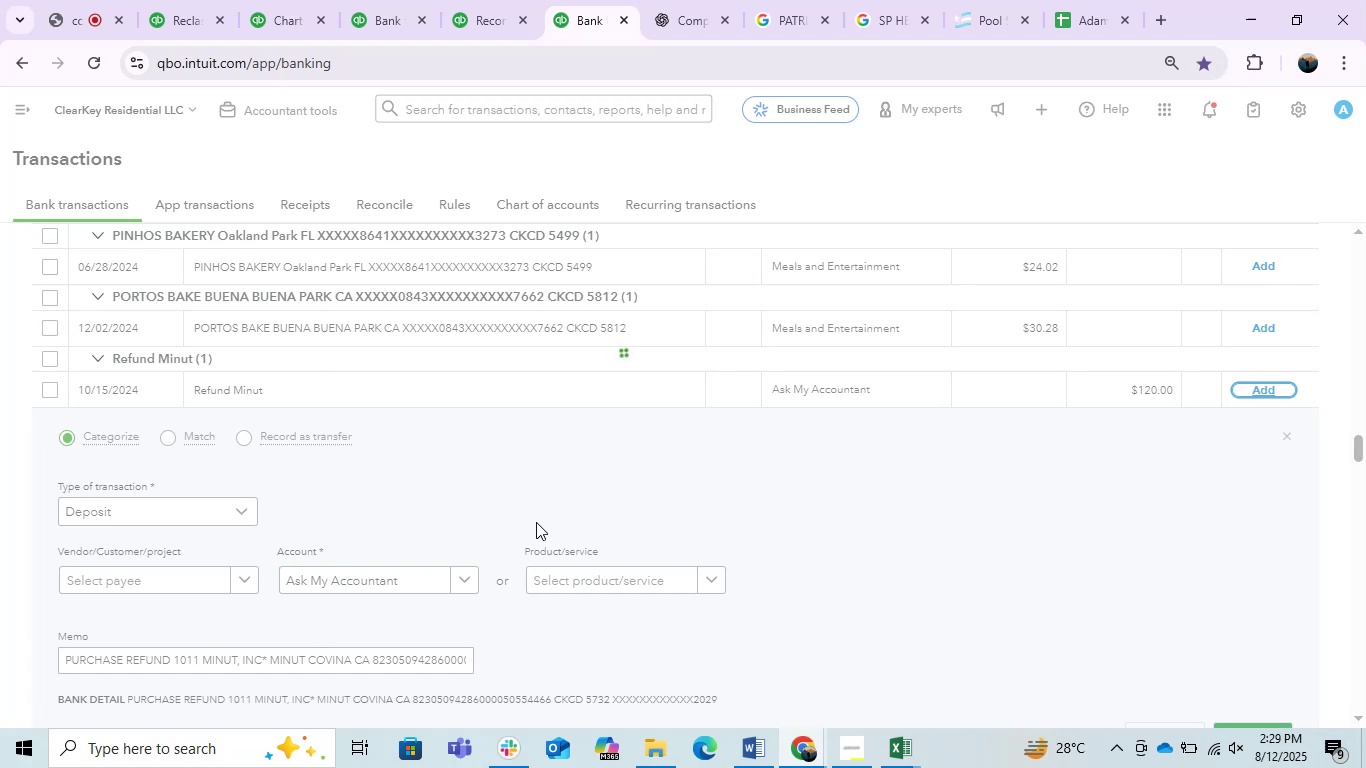 
scroll: coordinate [535, 513], scroll_direction: down, amount: 9.0
 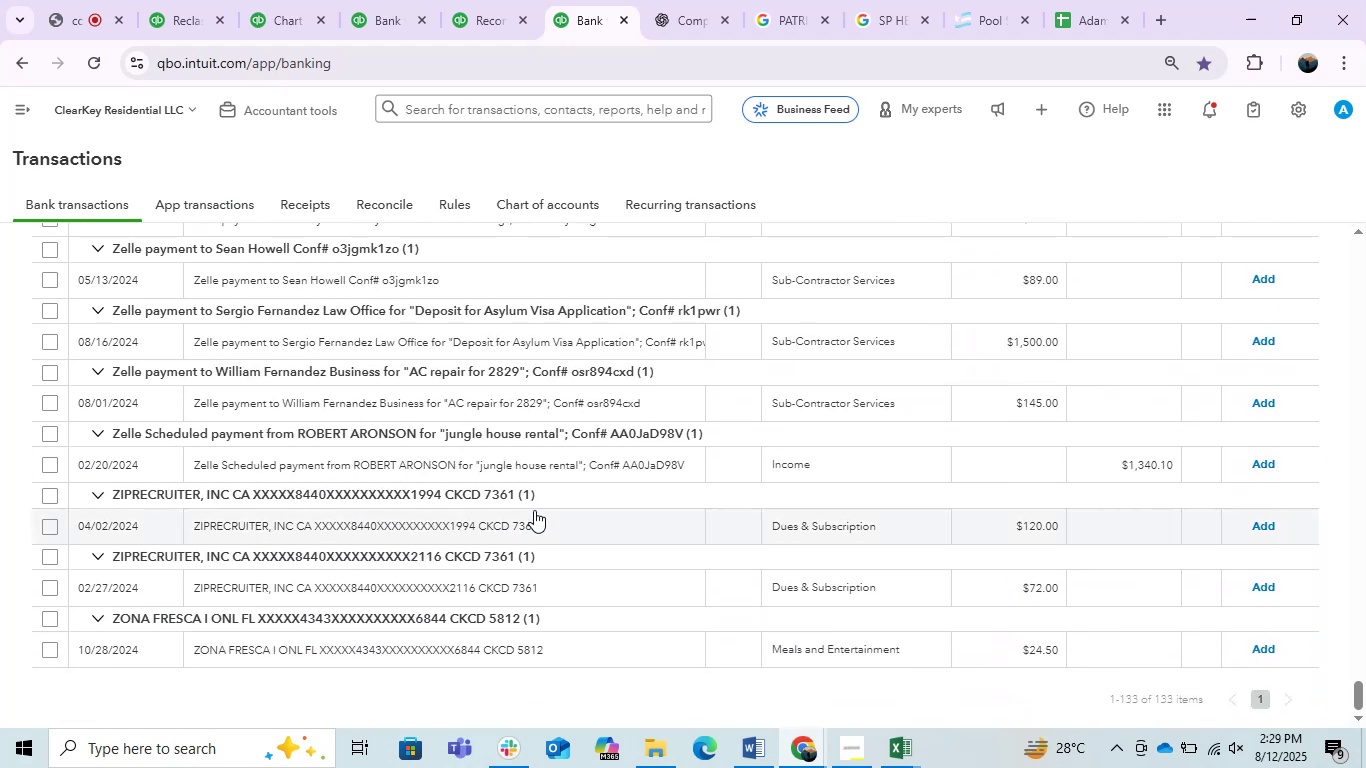 
scroll: coordinate [543, 500], scroll_direction: up, amount: 27.0
 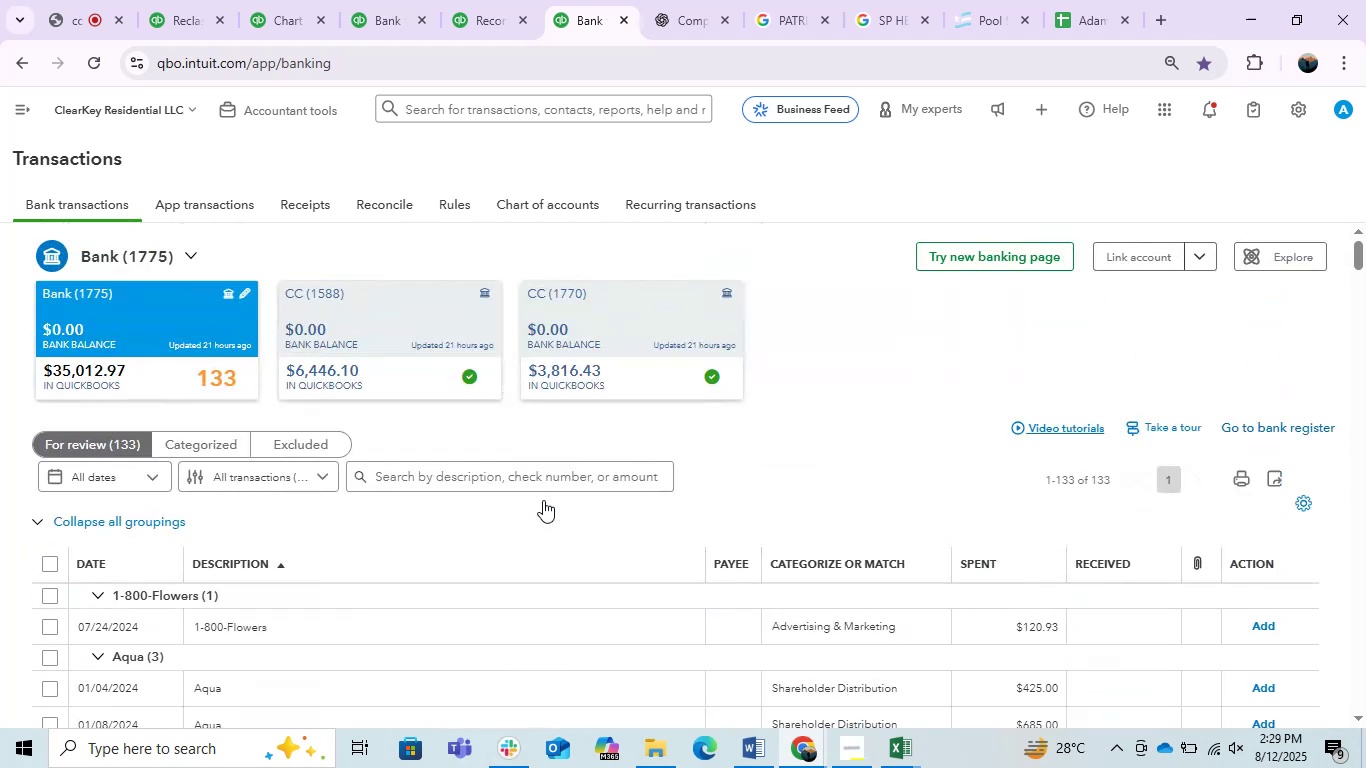 
scroll: coordinate [543, 500], scroll_direction: down, amount: 1.0
 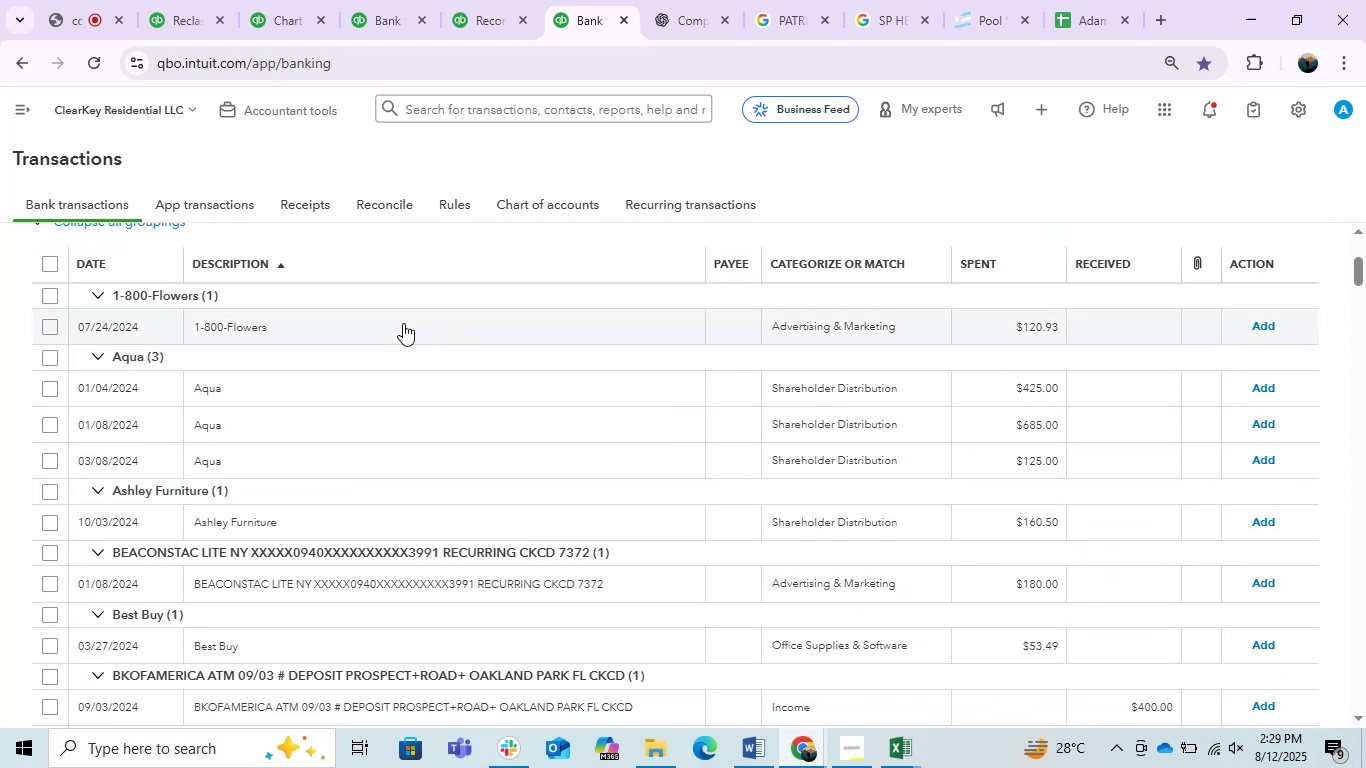 
left_click([400, 324])
 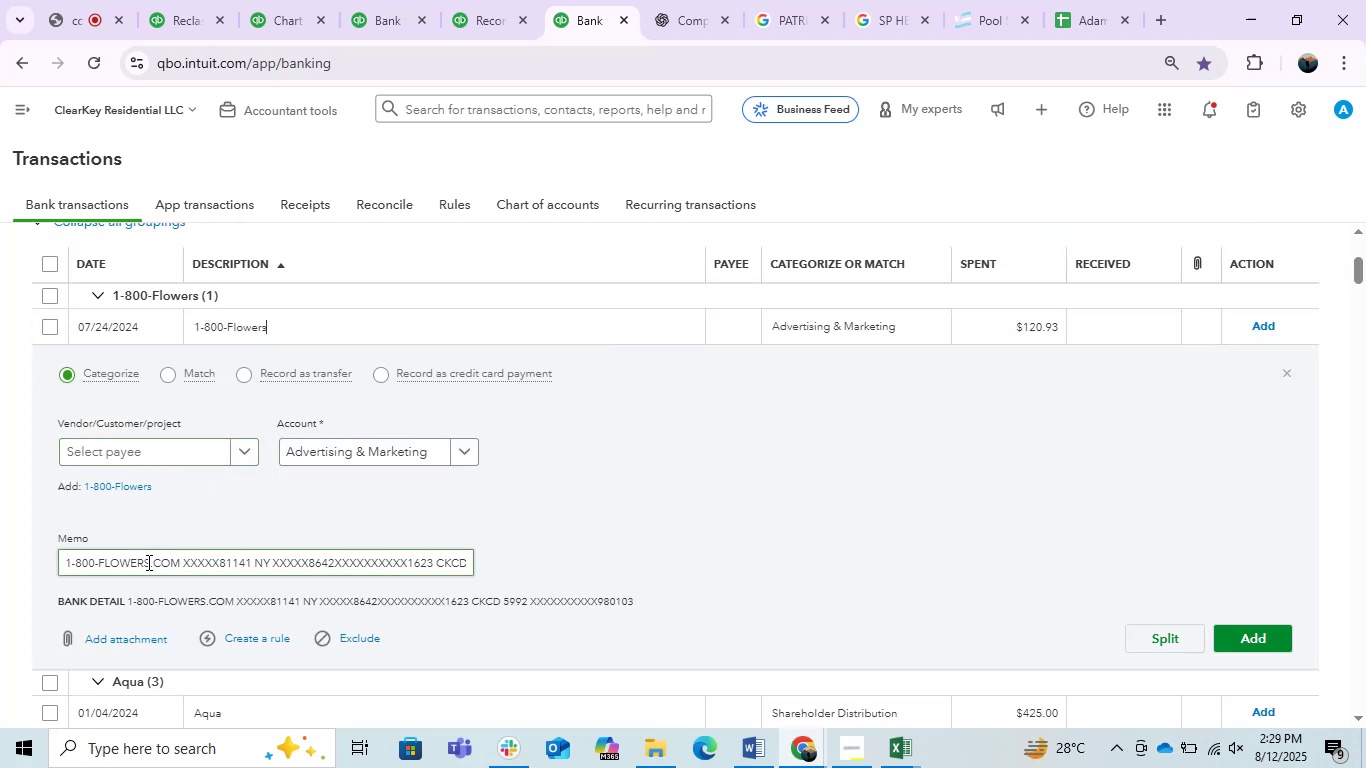 
left_click_drag(start_coordinate=[148, 562], to_coordinate=[21, 537])
 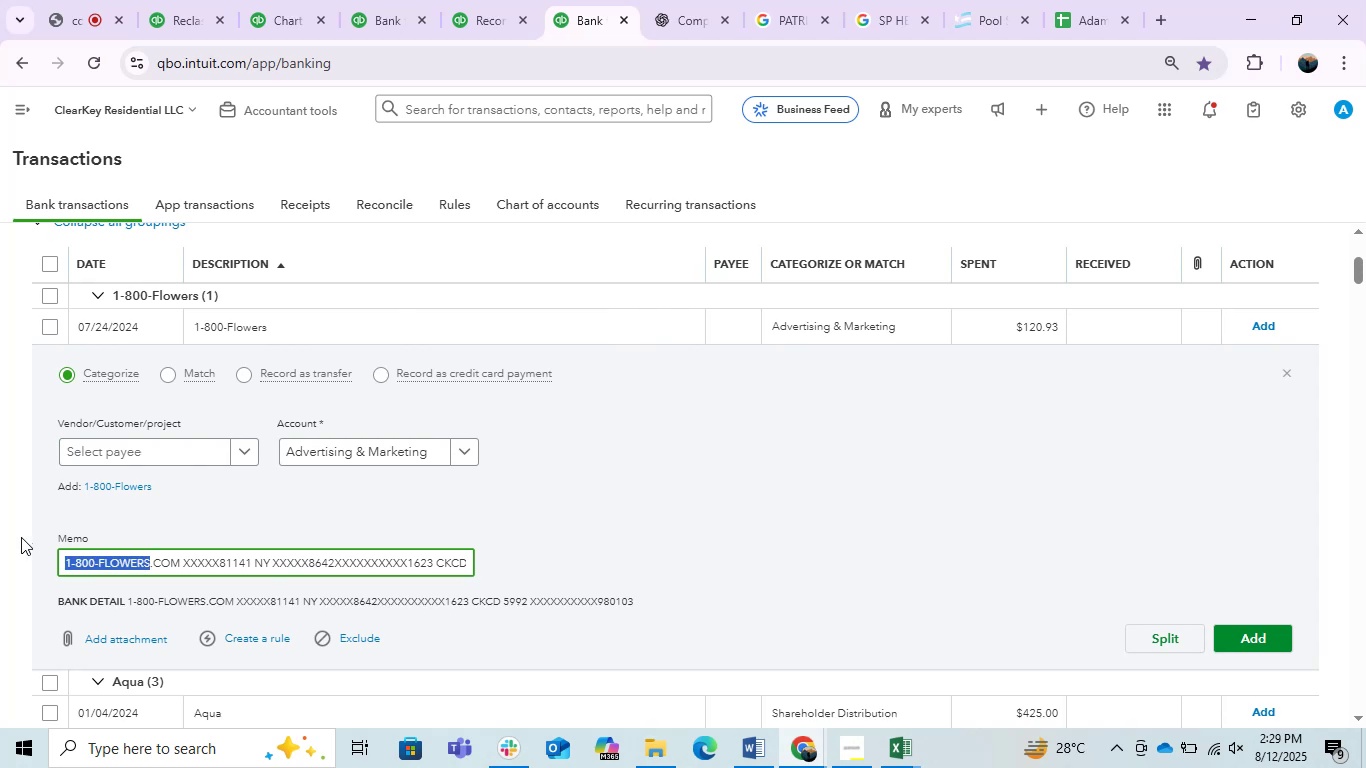 
key(Control+C)
 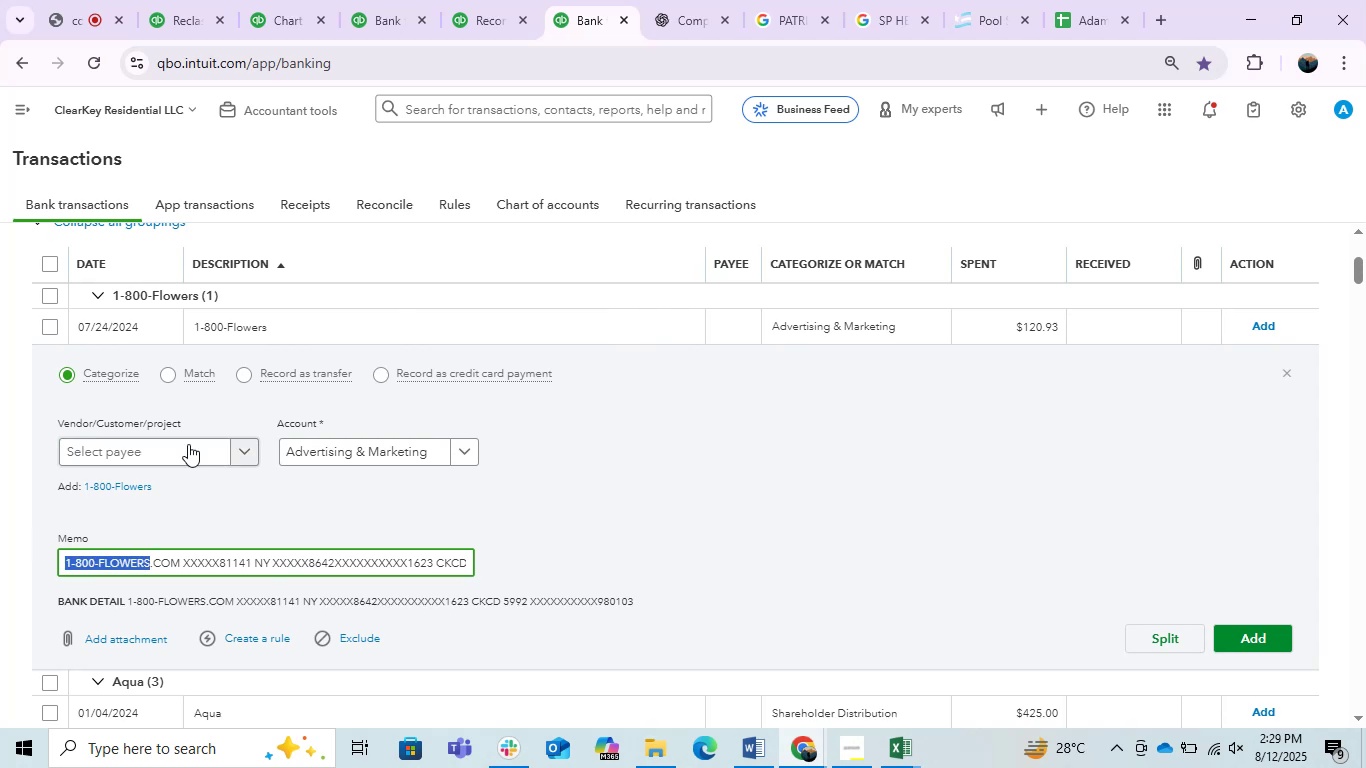 
left_click([188, 444])
 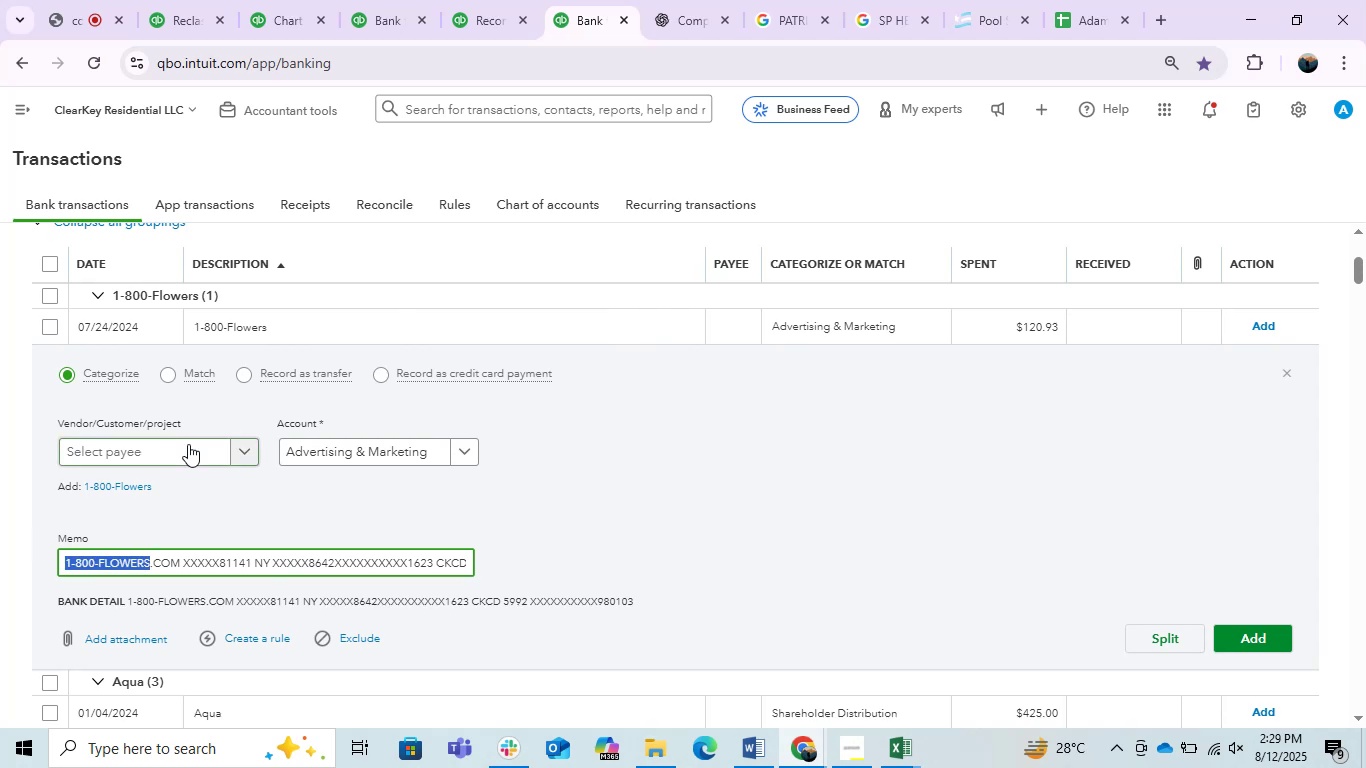 
key(Control+ControlLeft)
 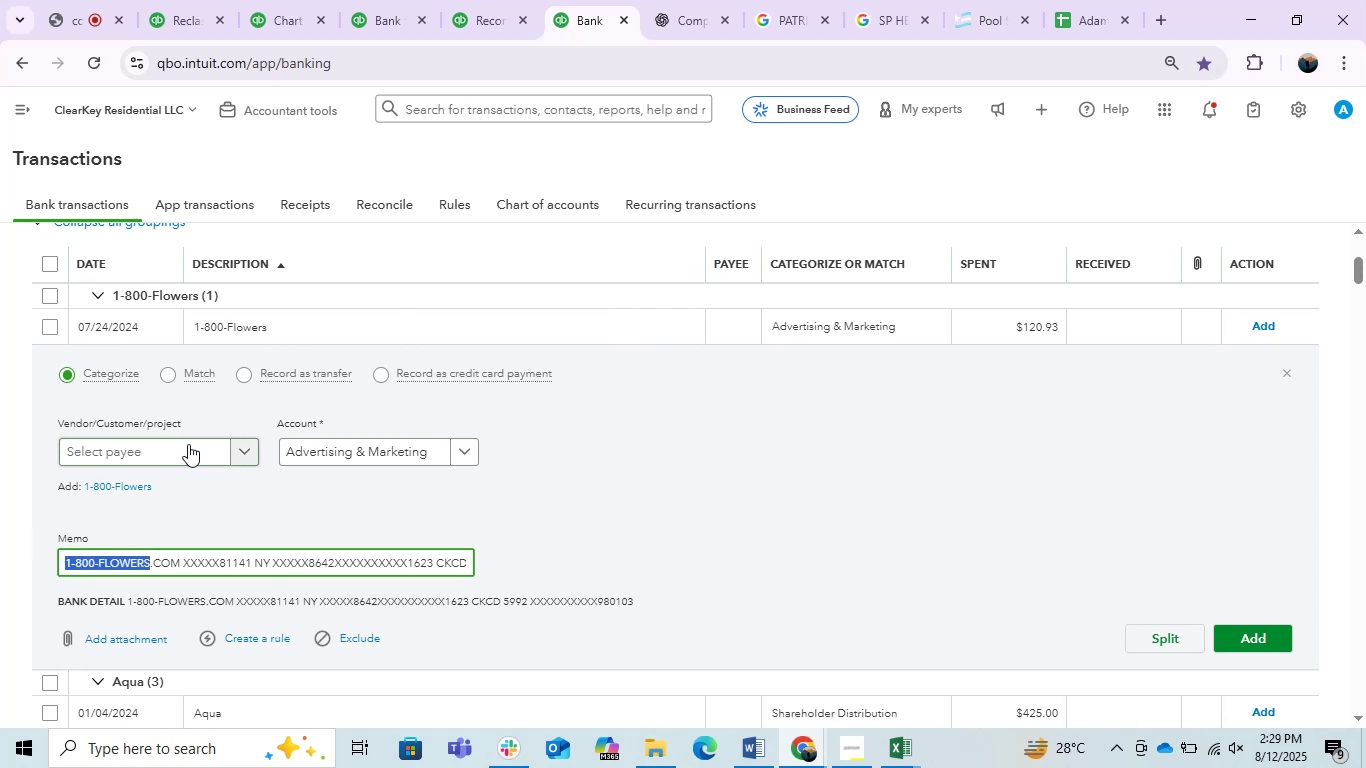 
key(Control+V)
 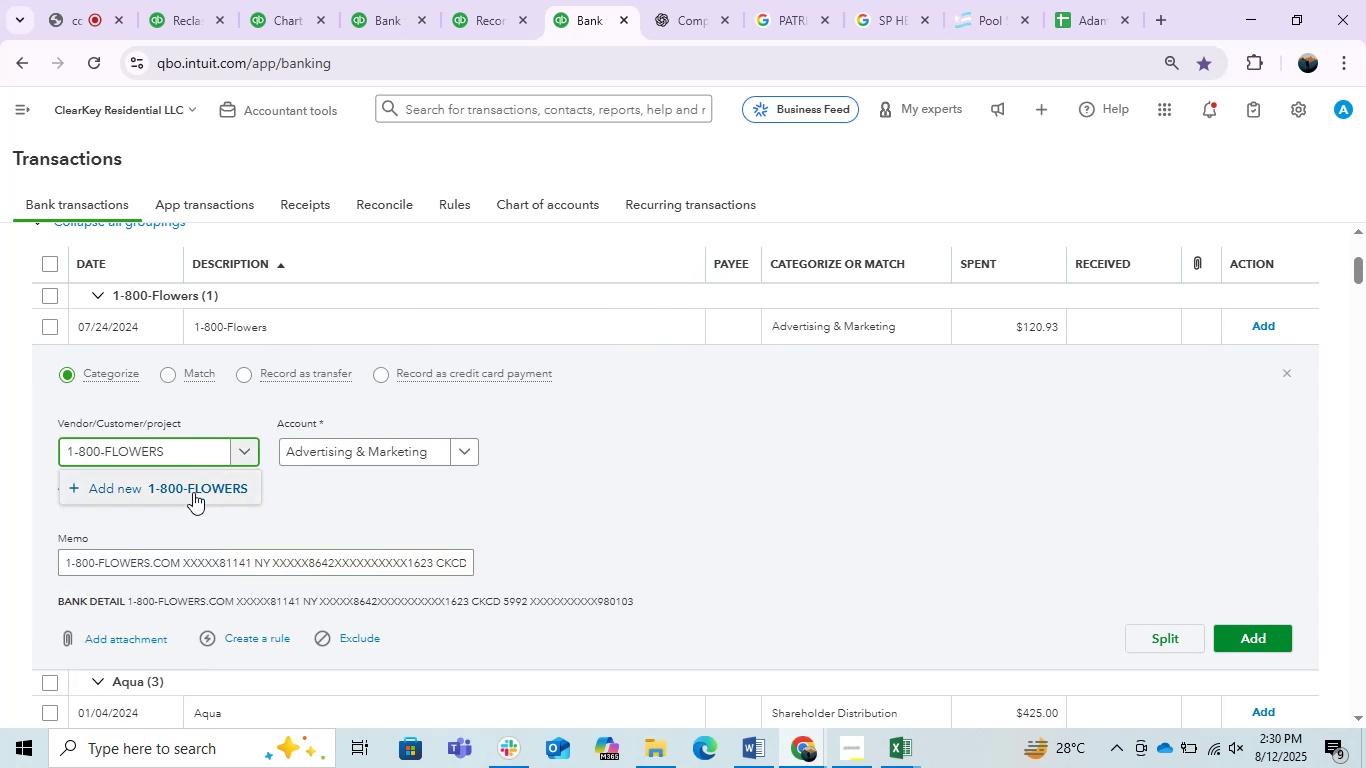 
key(Backspace)
 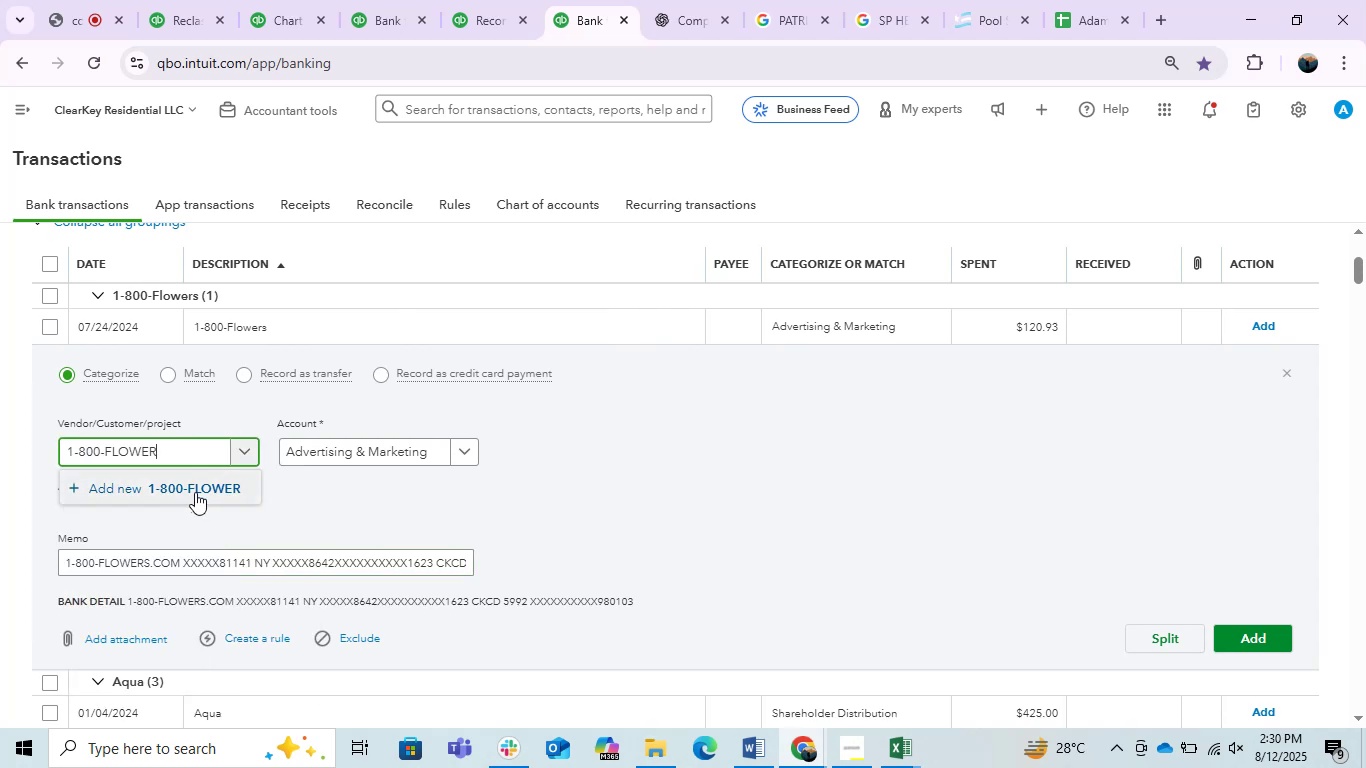 
key(Shift+ShiftLeft)
 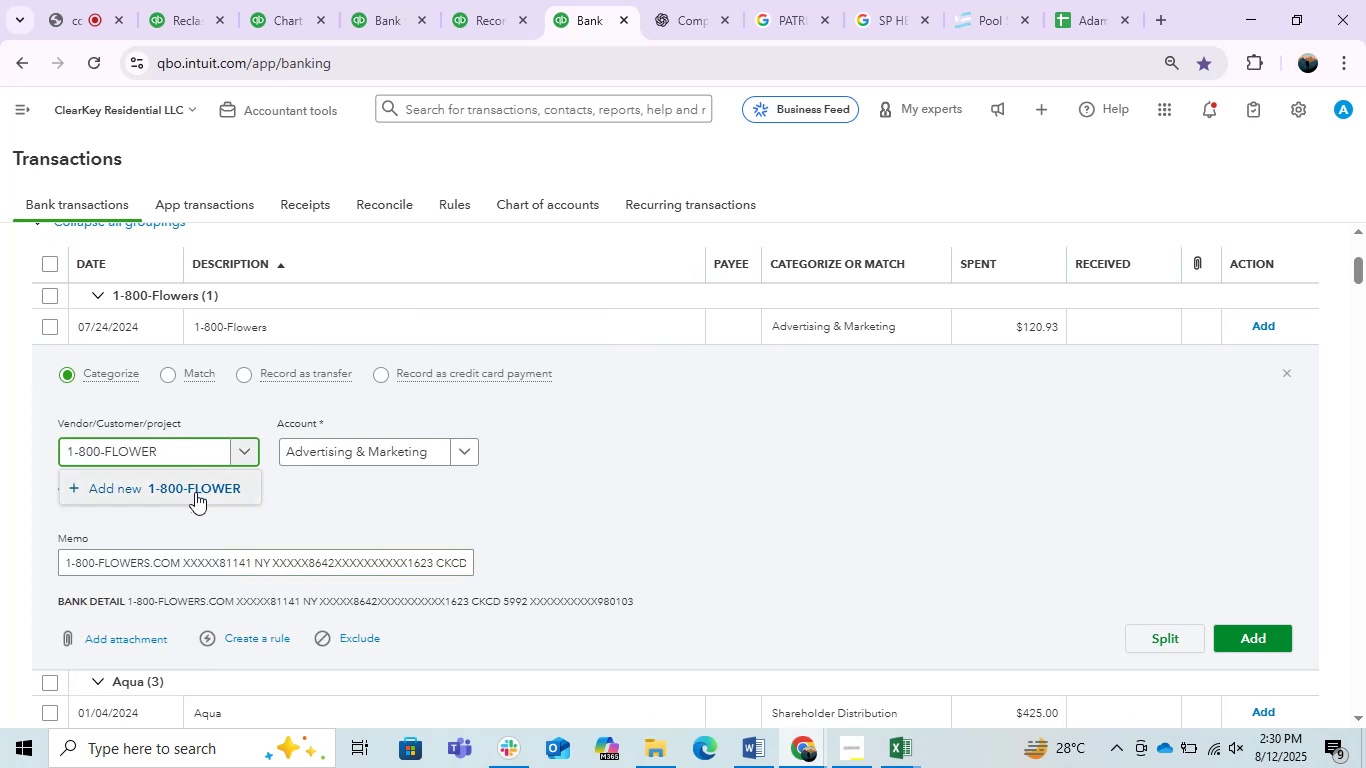 
key(Shift+S)
 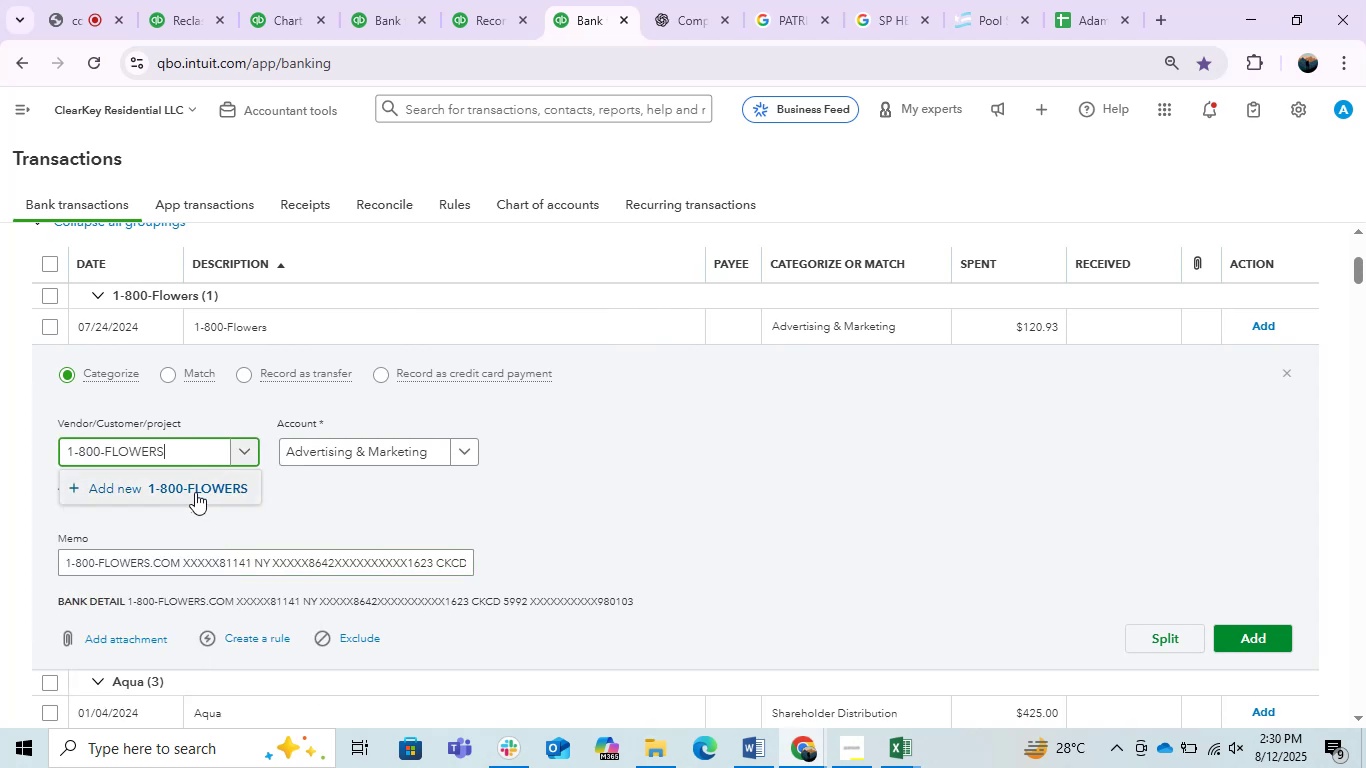 
left_click([195, 492])
 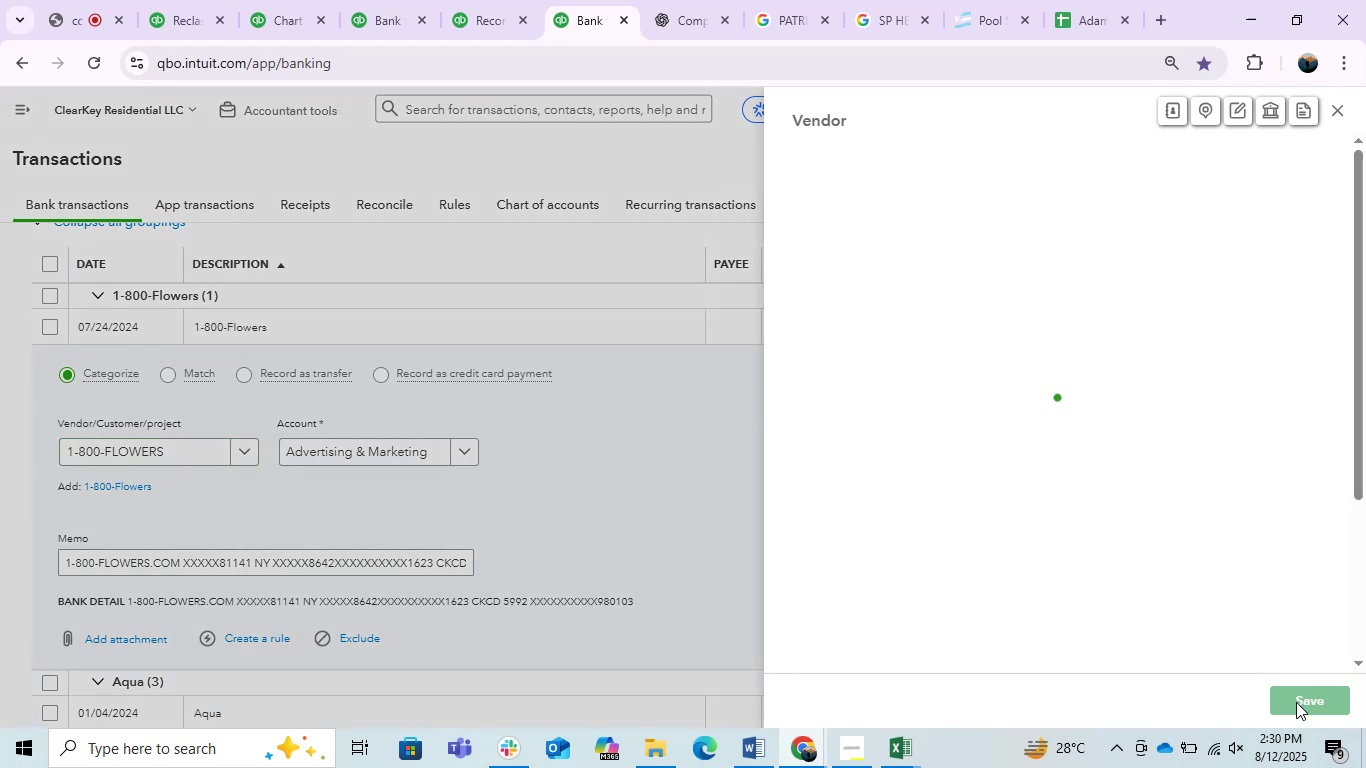 
left_click([1296, 702])
 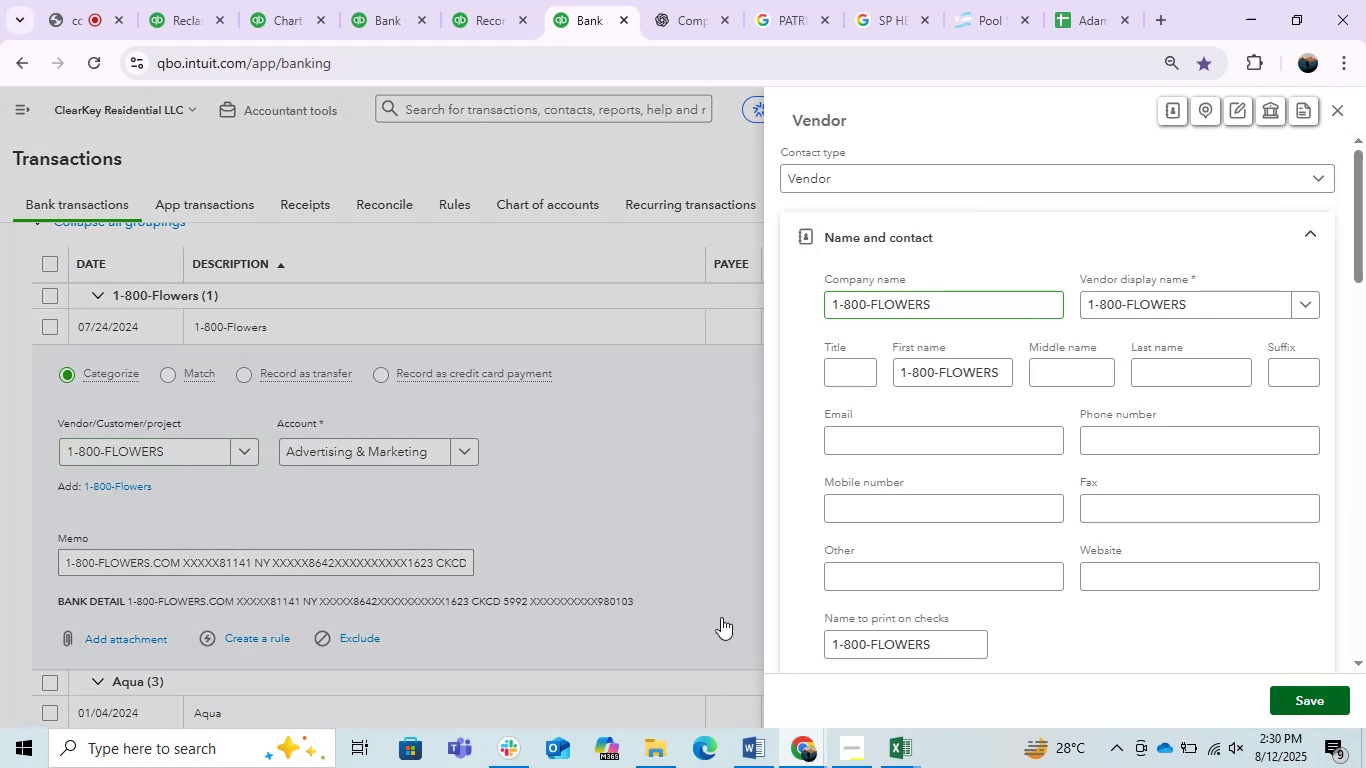 
mouse_move([608, 571])
 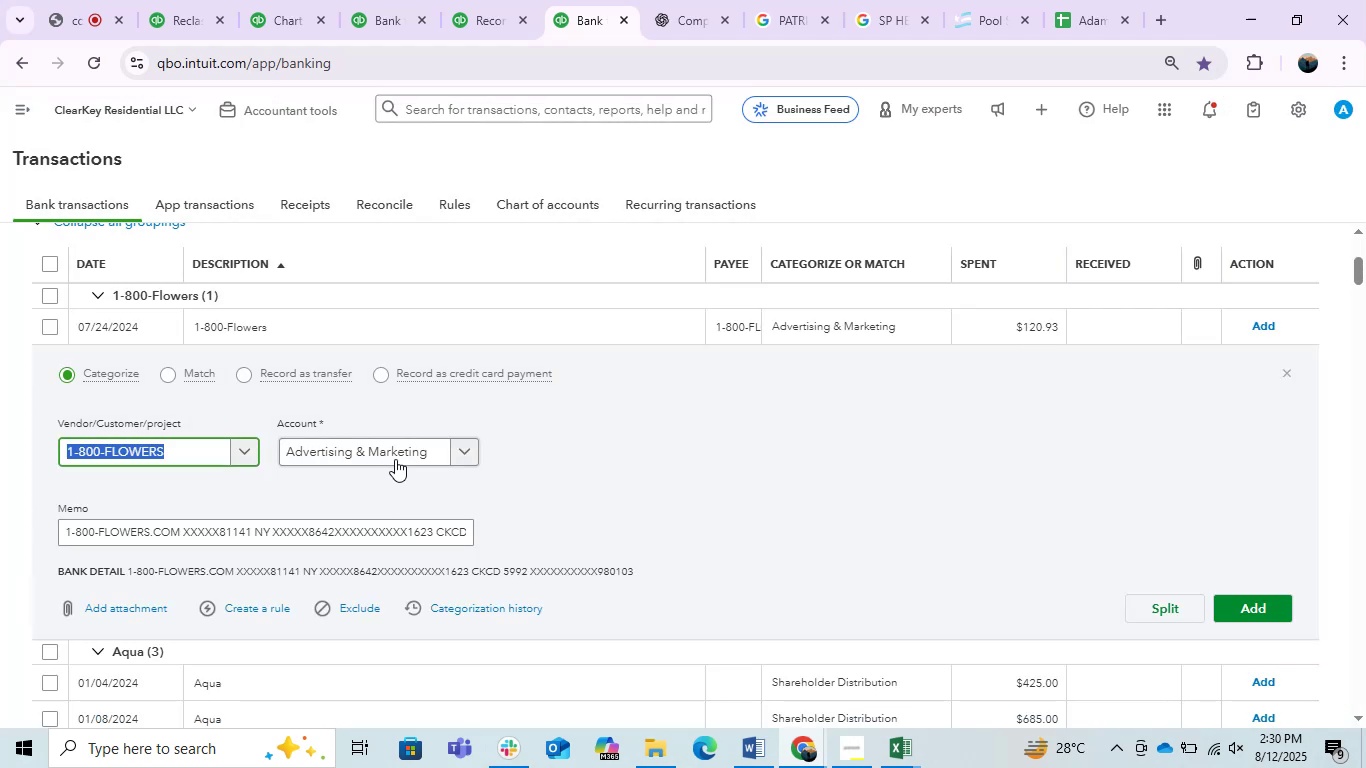 
left_click([395, 459])
 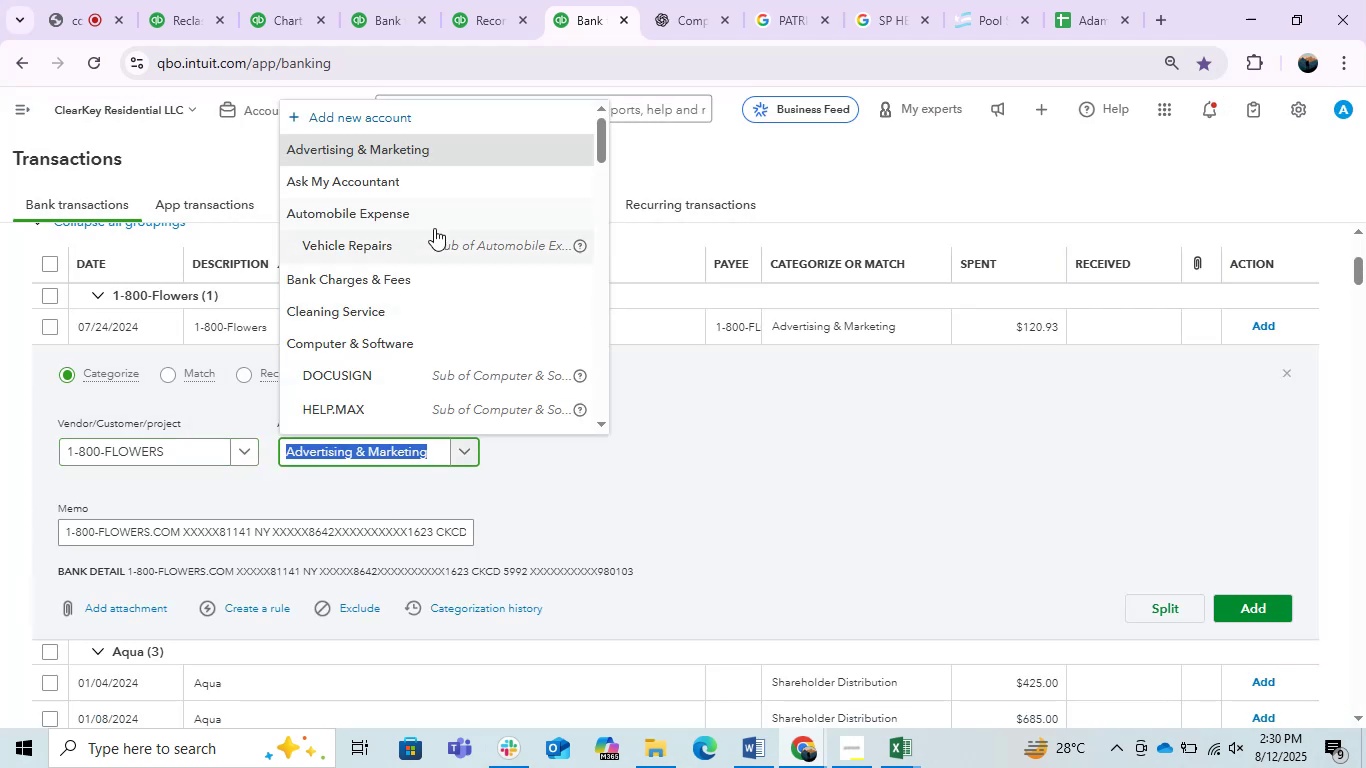 
left_click([430, 192])
 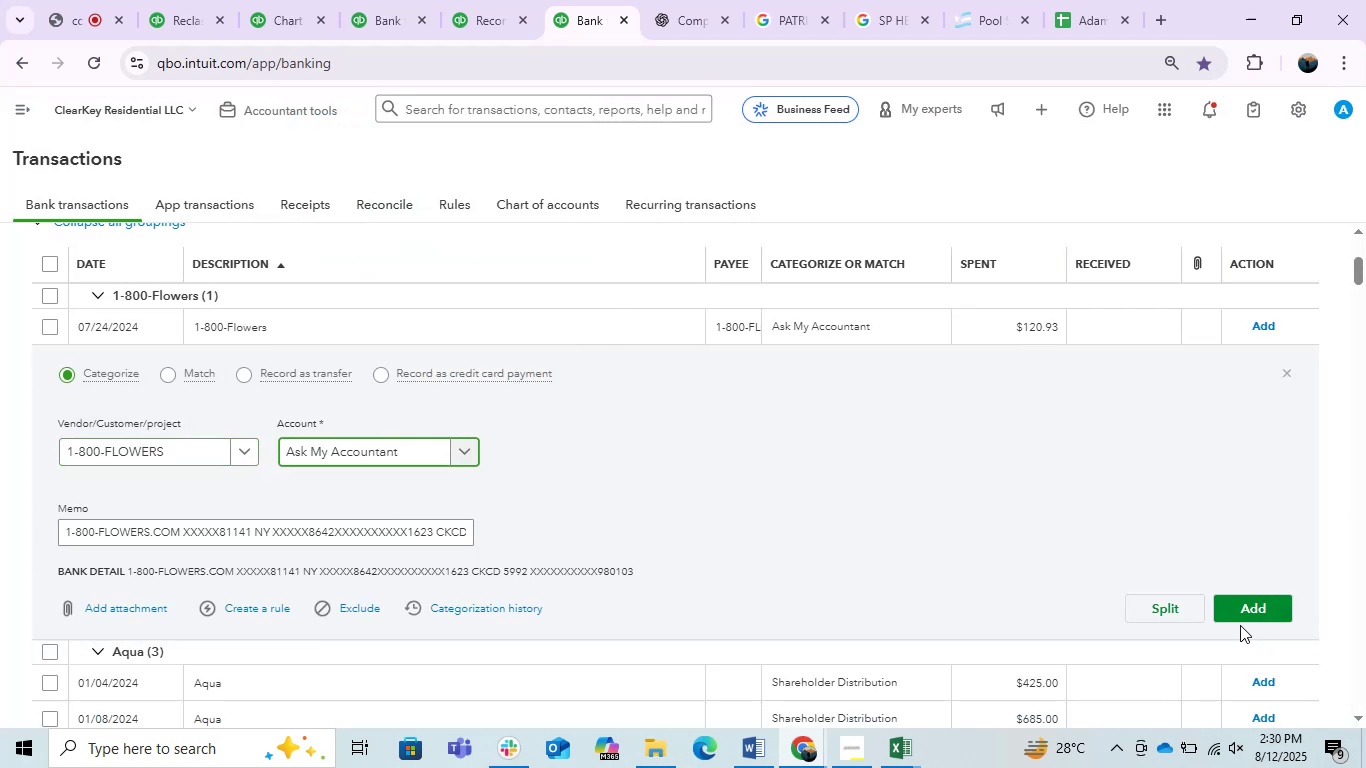 
left_click([1248, 608])
 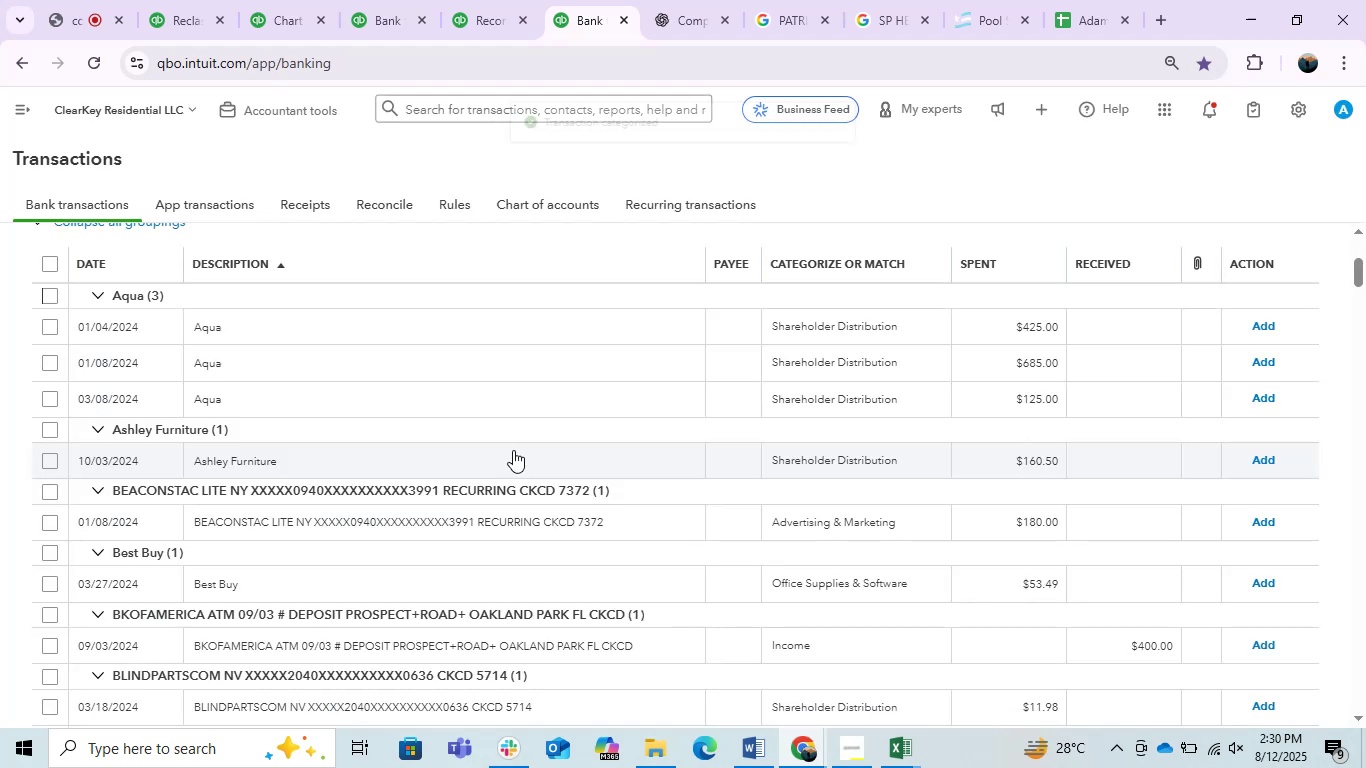 
left_click([425, 335])
 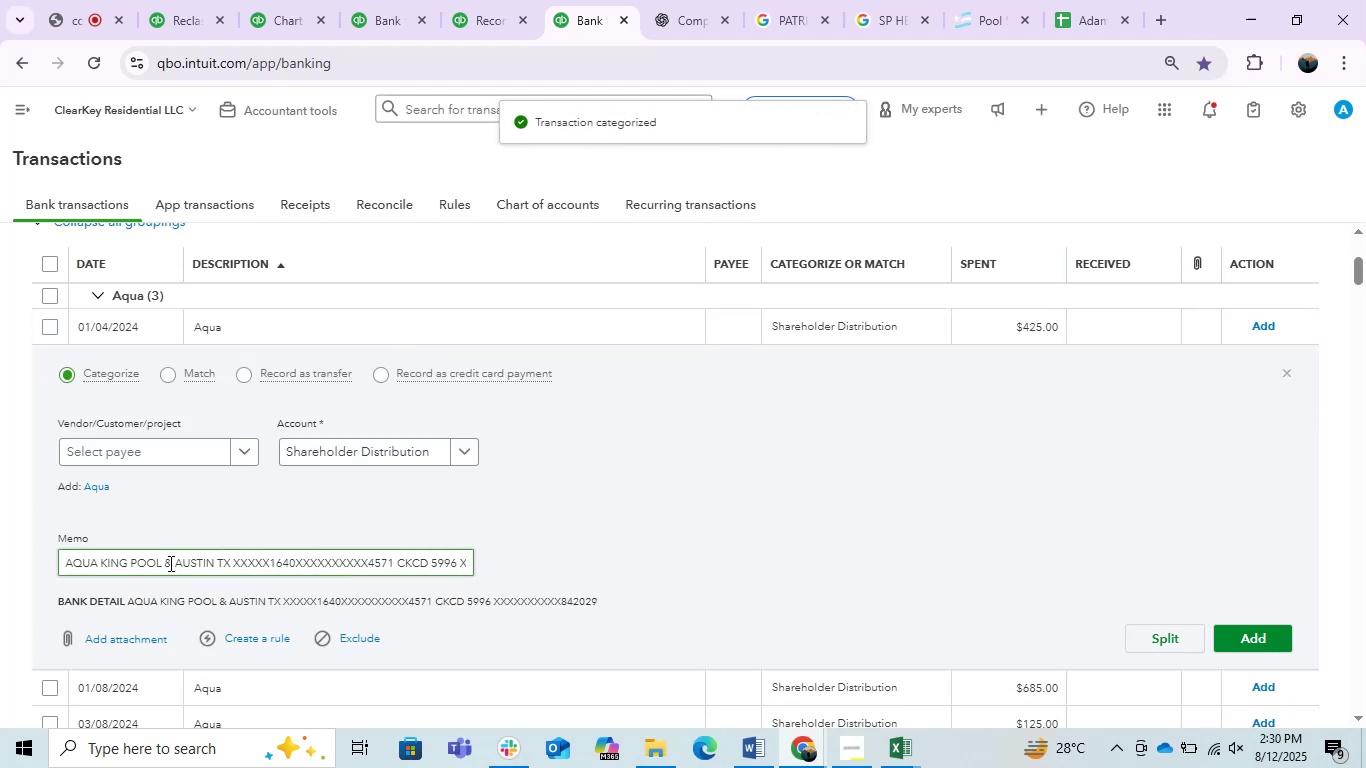 
double_click([206, 563])
 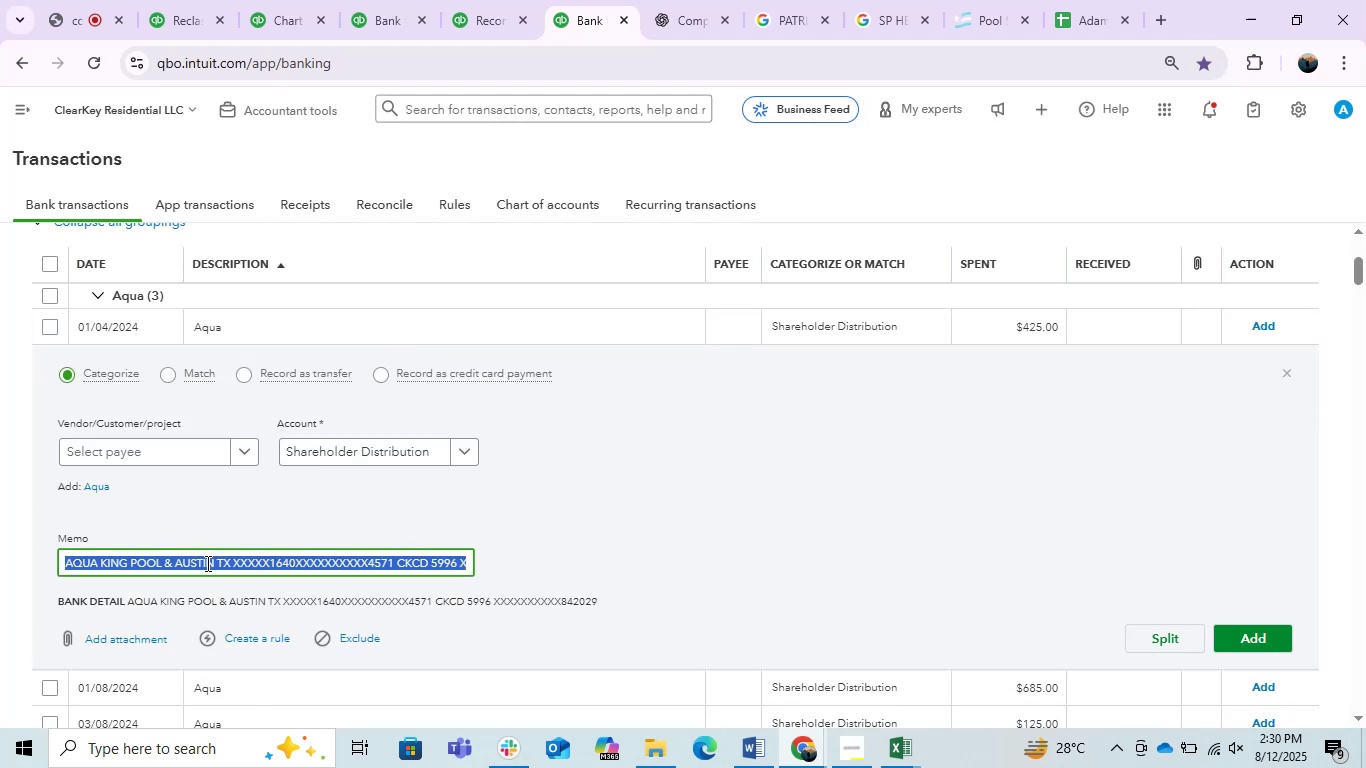 
triple_click([206, 563])
 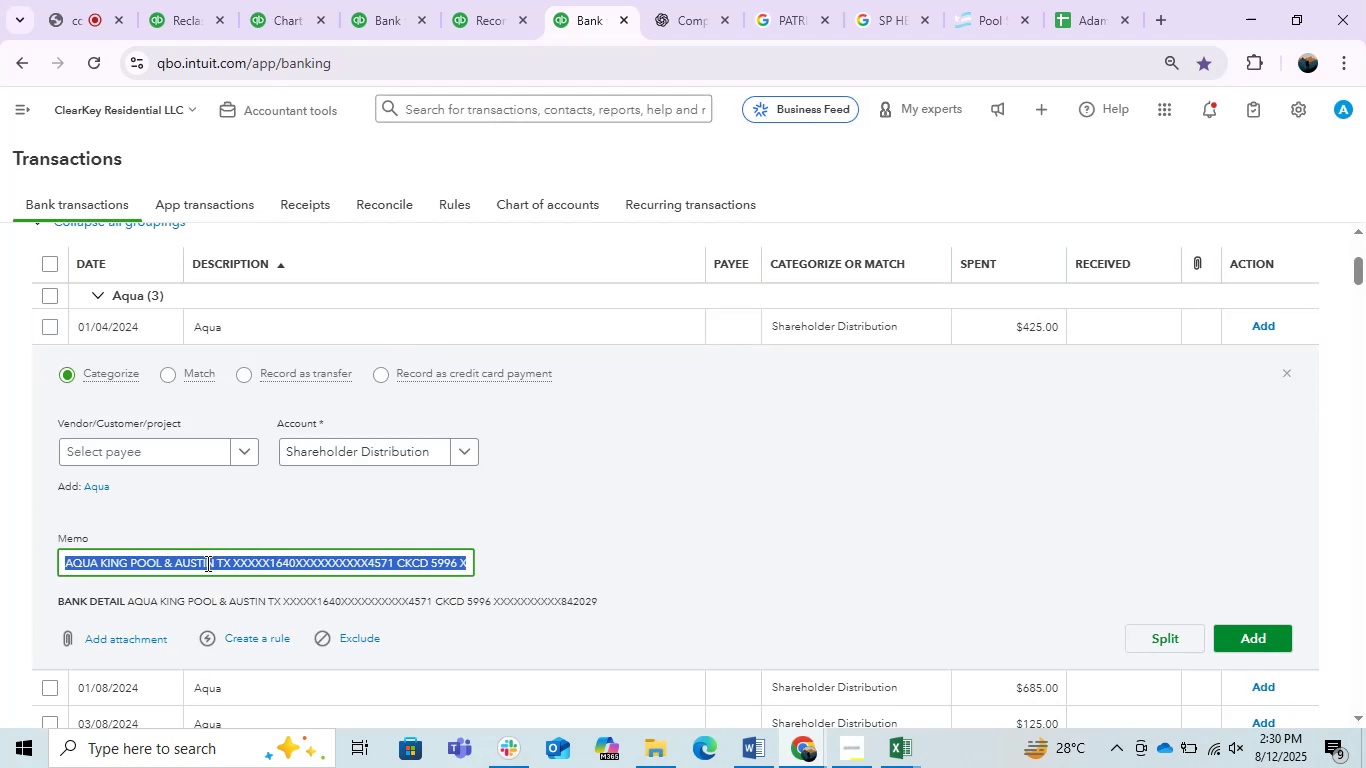 
key(Control+C)
 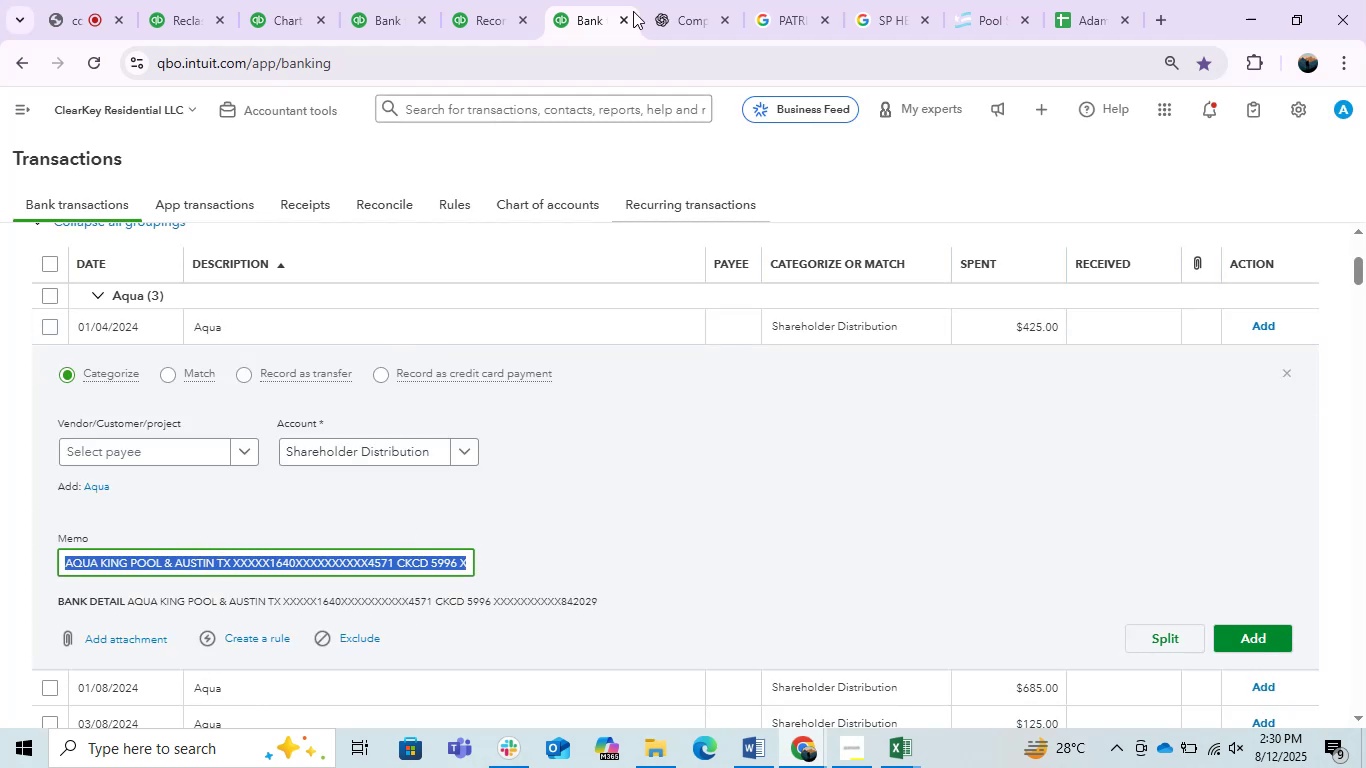 
key(Control+C)
 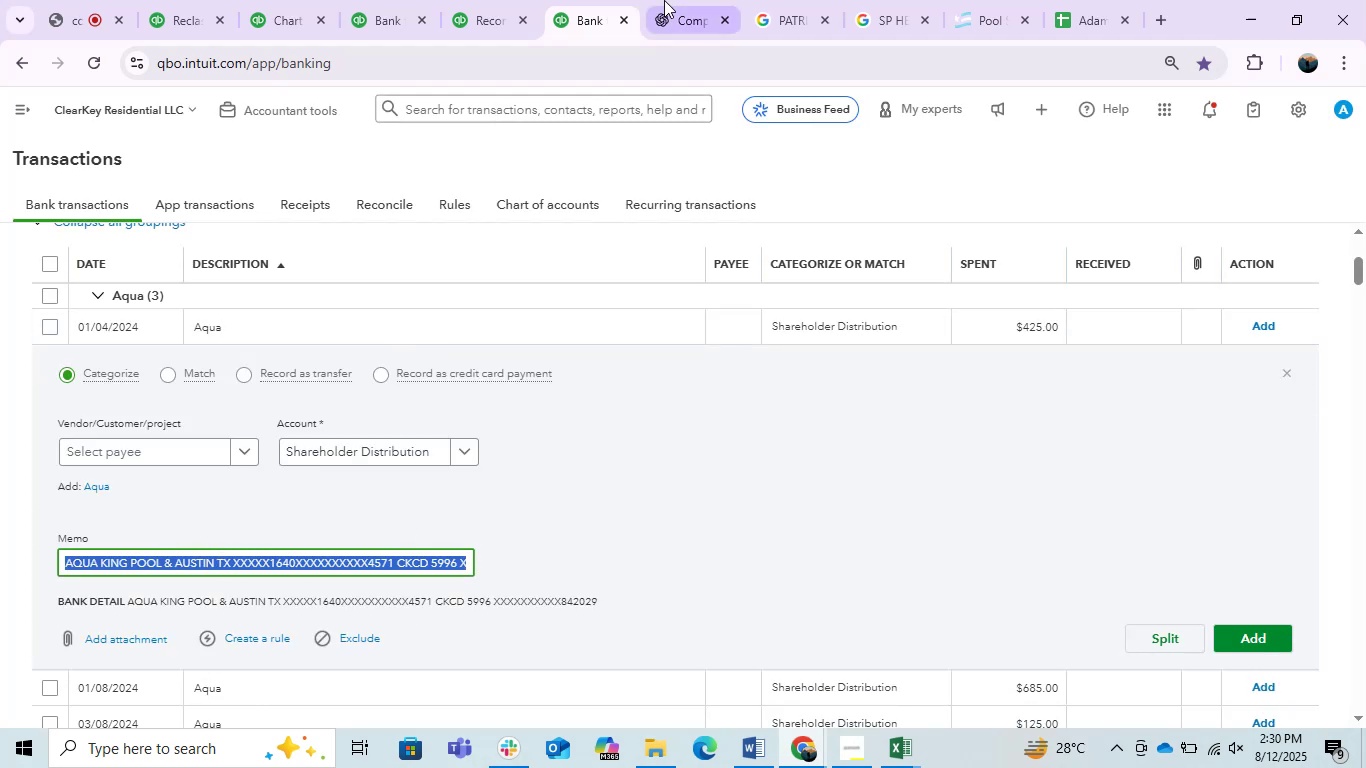 
left_click([664, 0])
 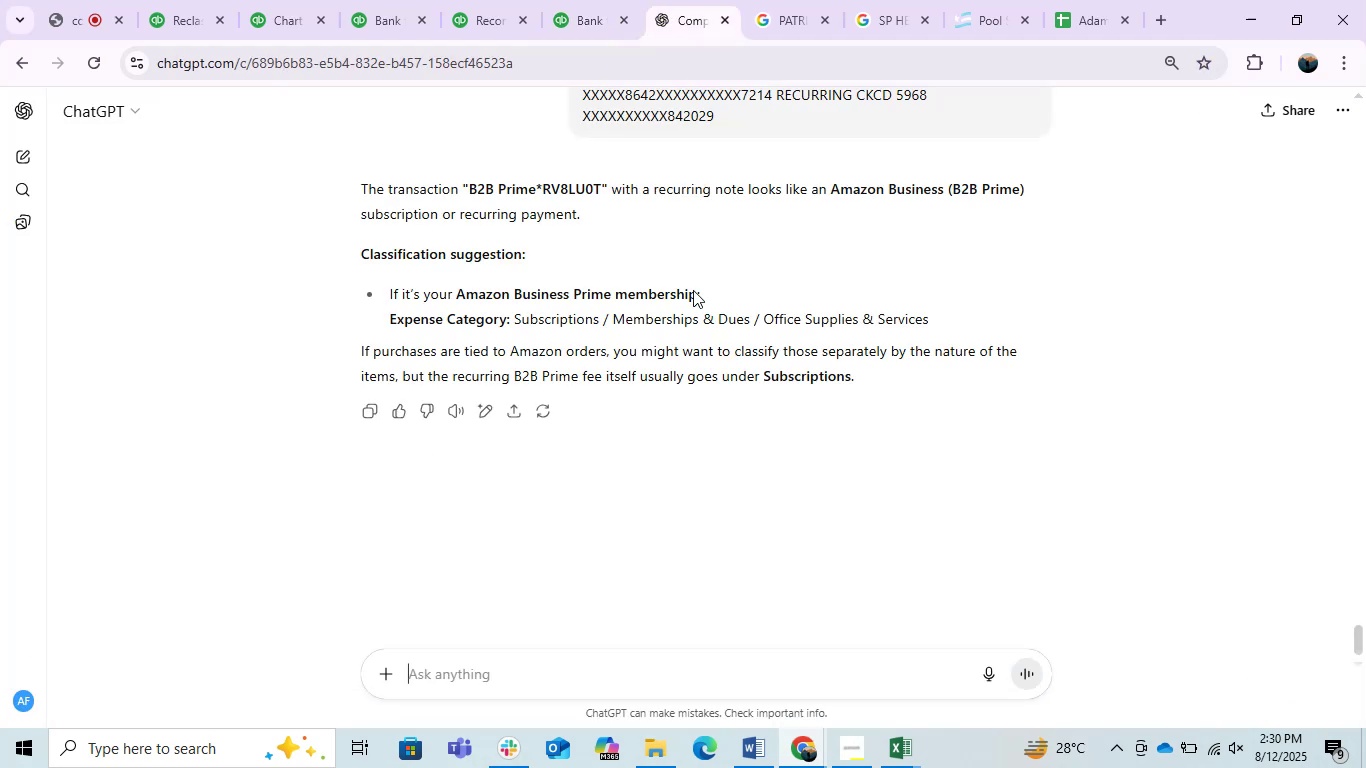 
key(Control+V)
 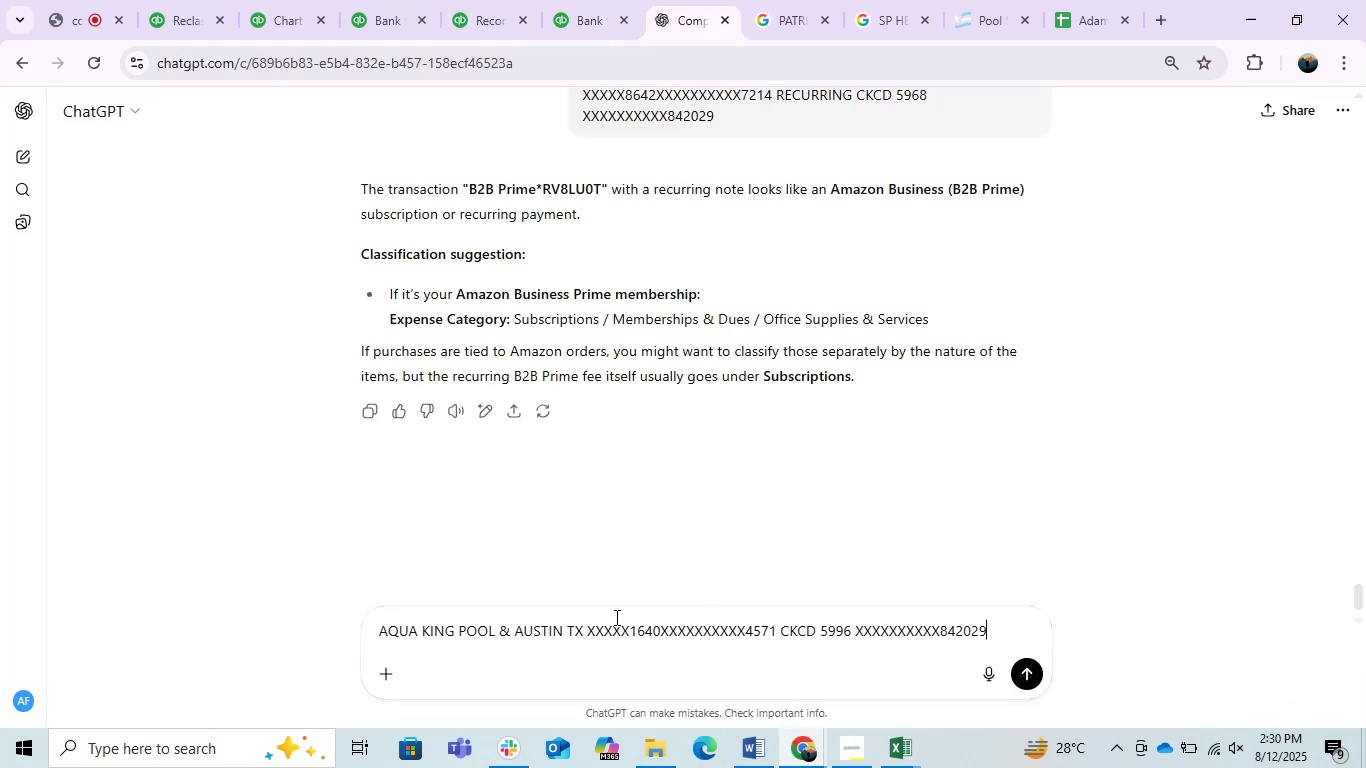 
key(Enter)
 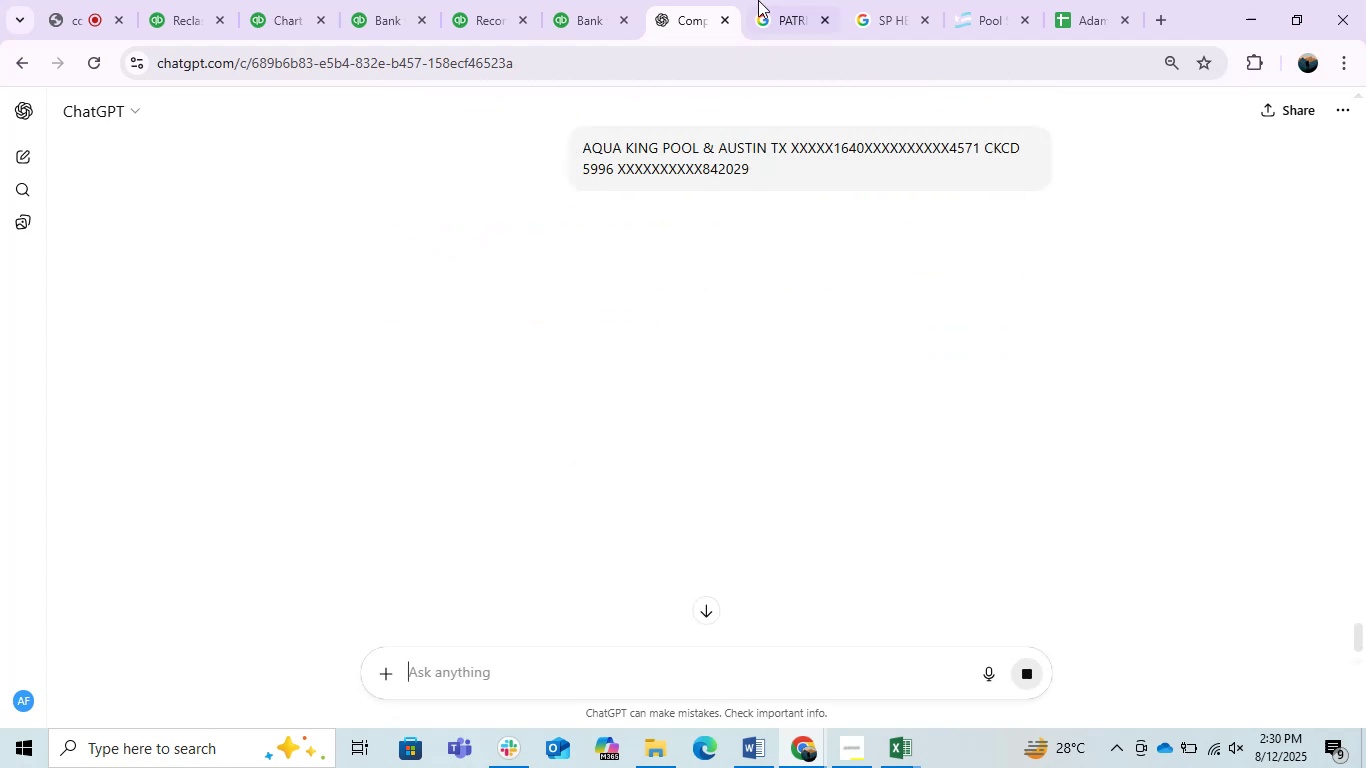 
left_click([794, 0])
 